 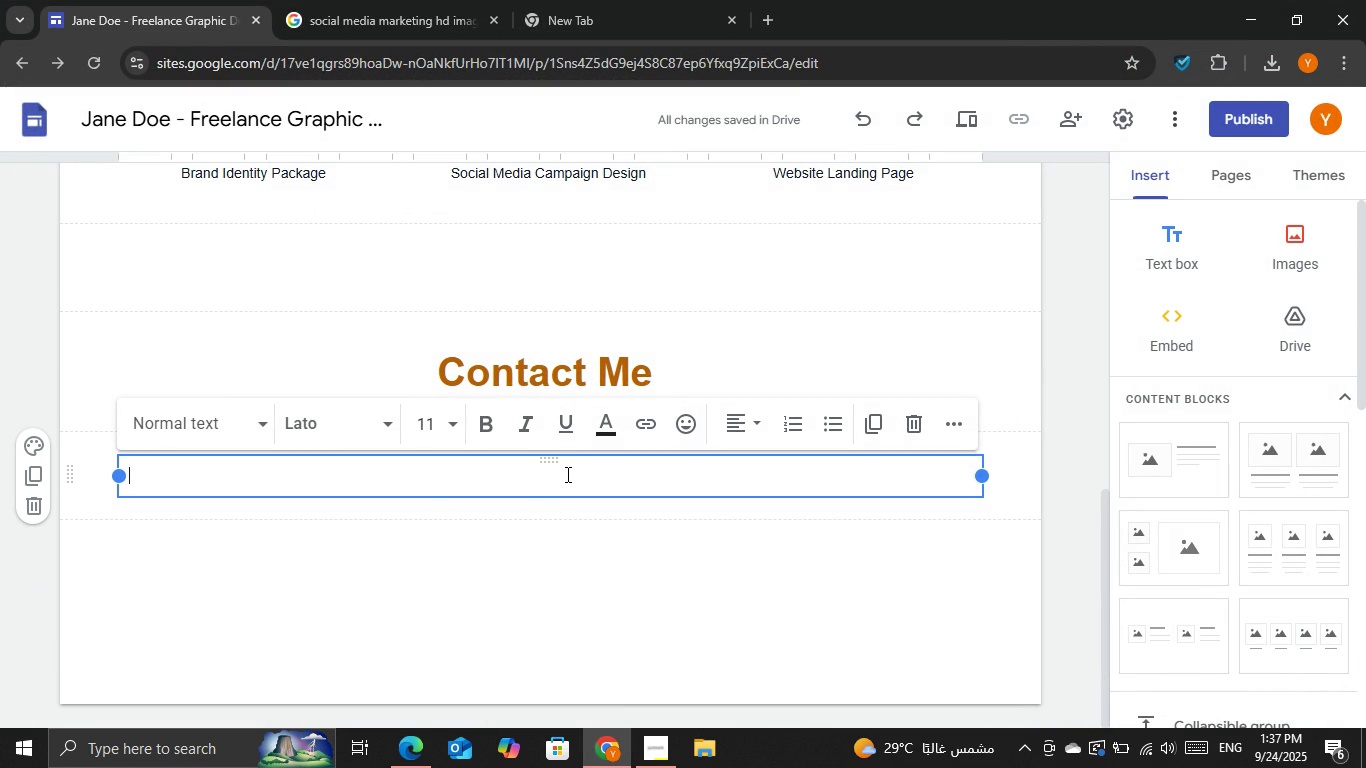 
key(Control+V)
 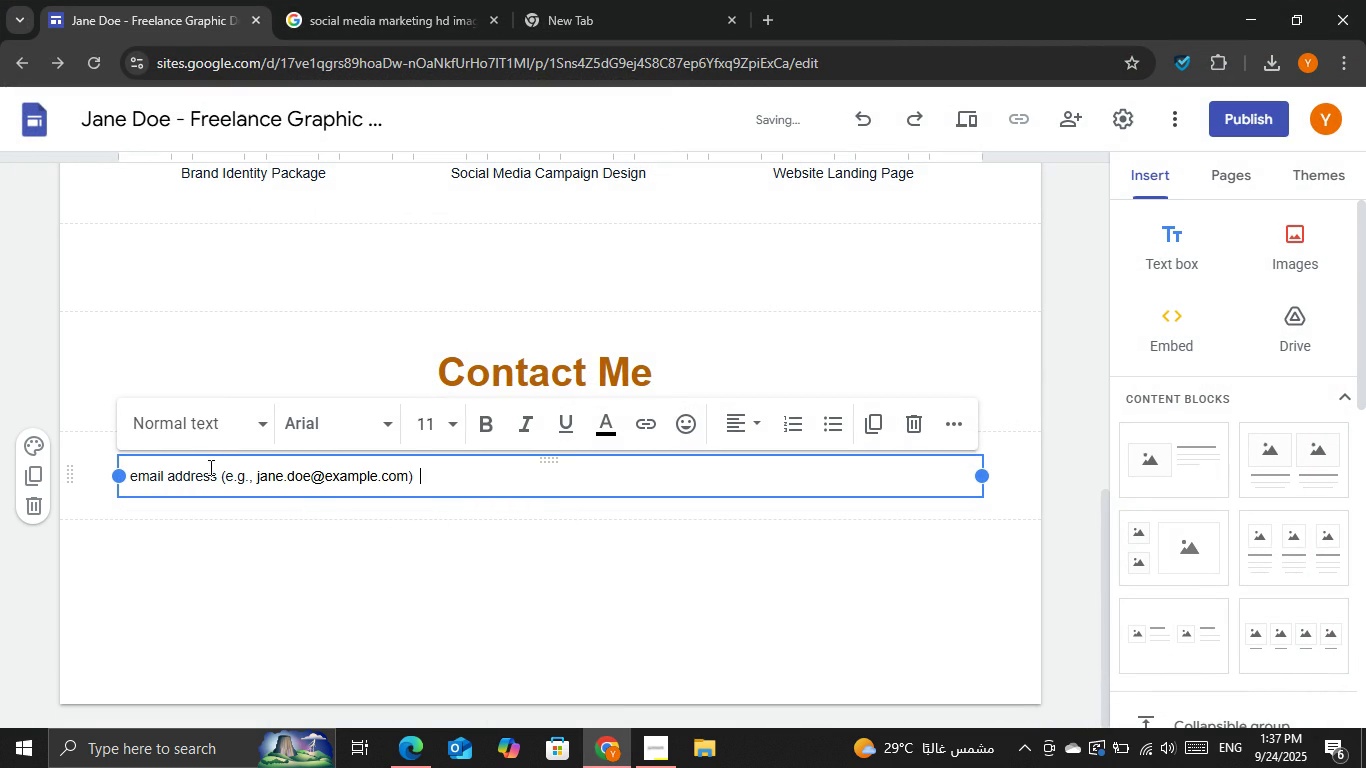 
left_click_drag(start_coordinate=[219, 472], to_coordinate=[162, 474])
 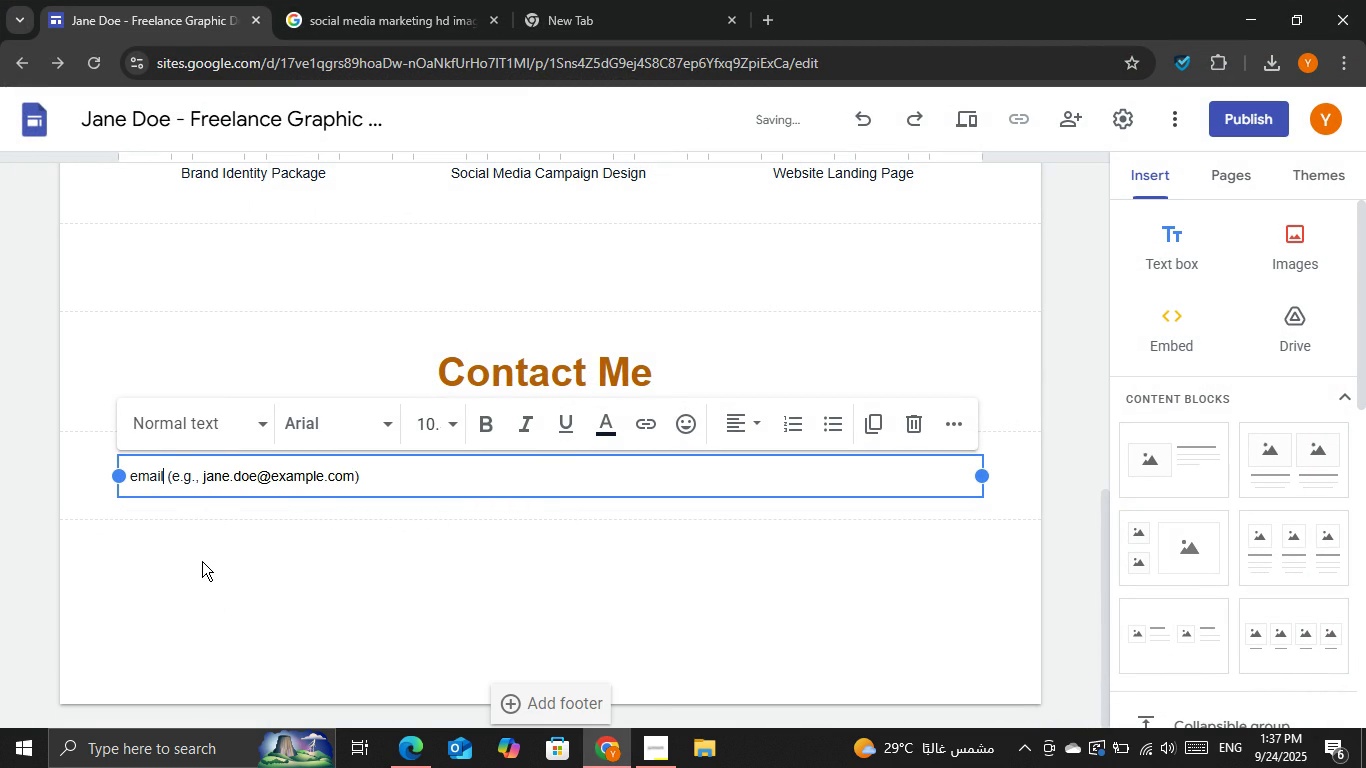 
key(Backspace)
 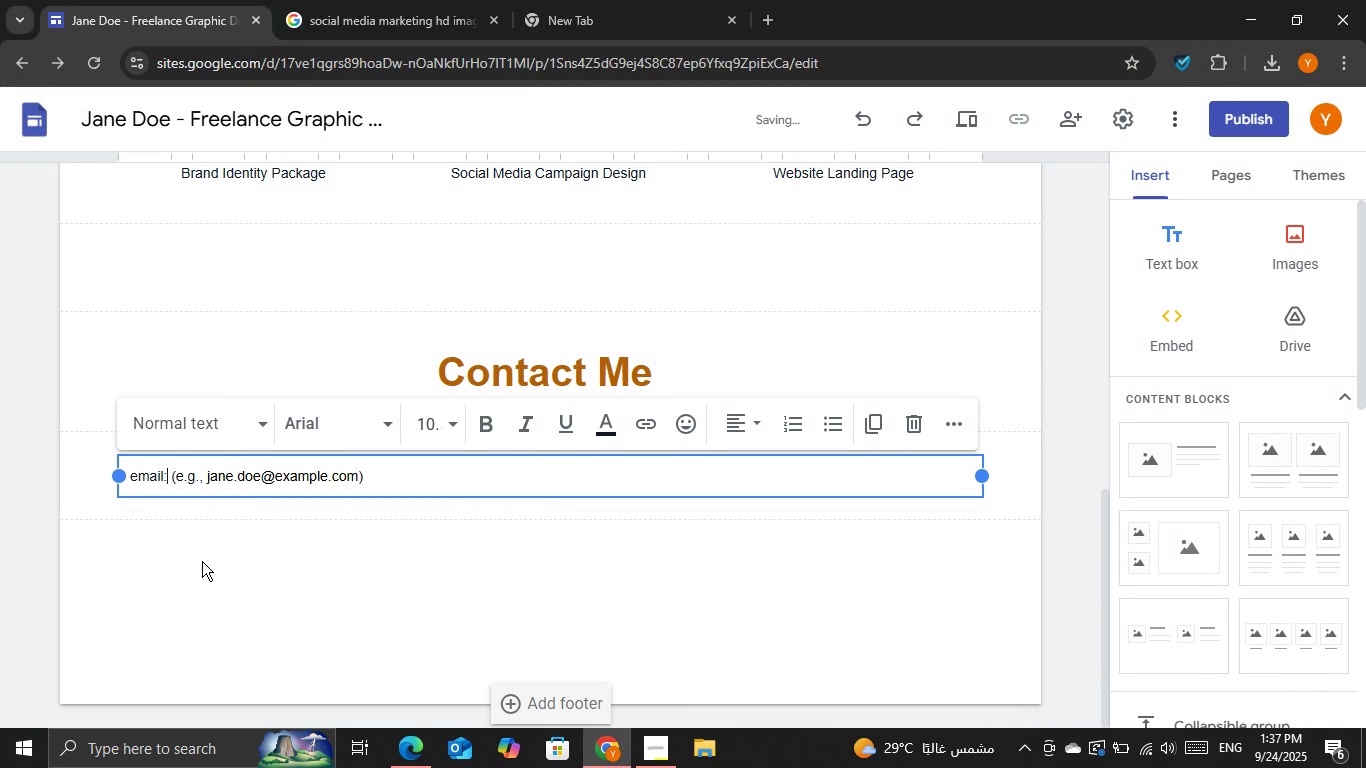 
key(Shift+Semicolon)
 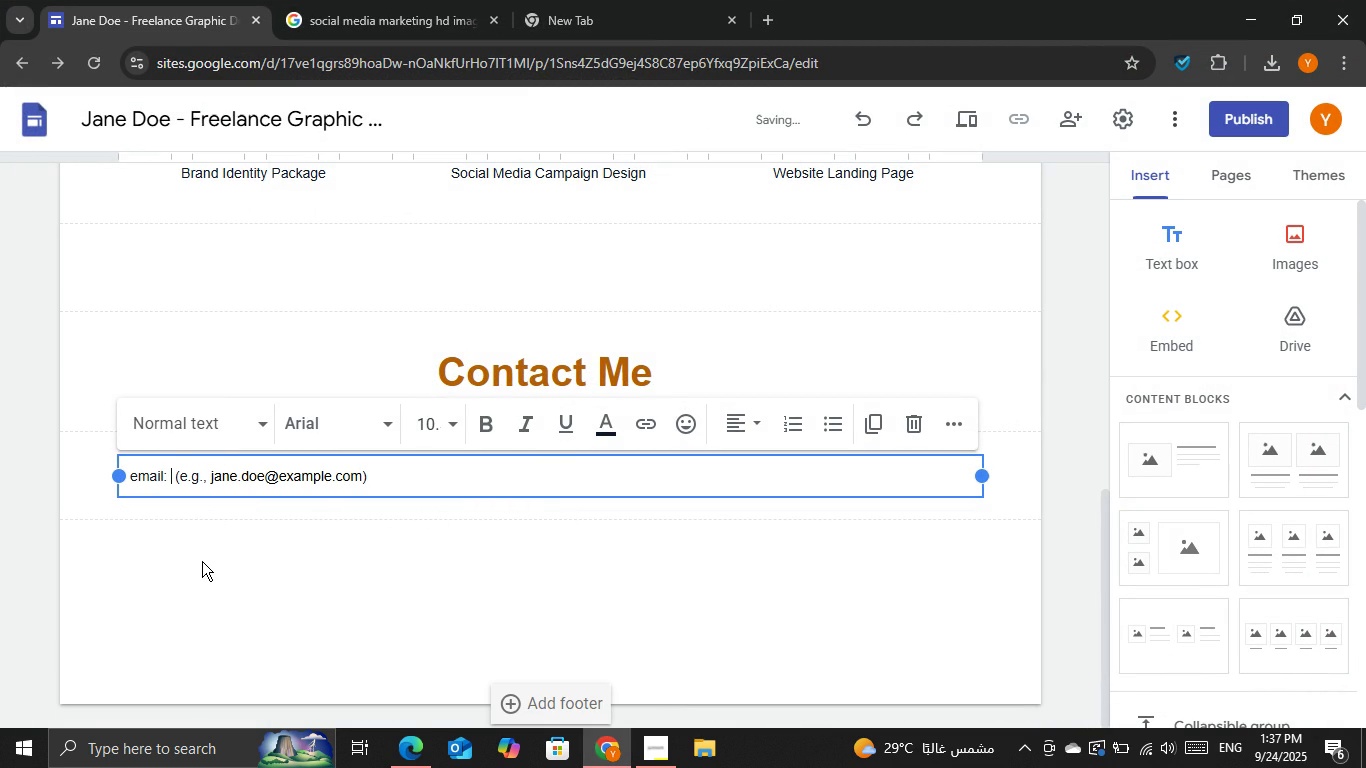 
key(Shift+Space)
 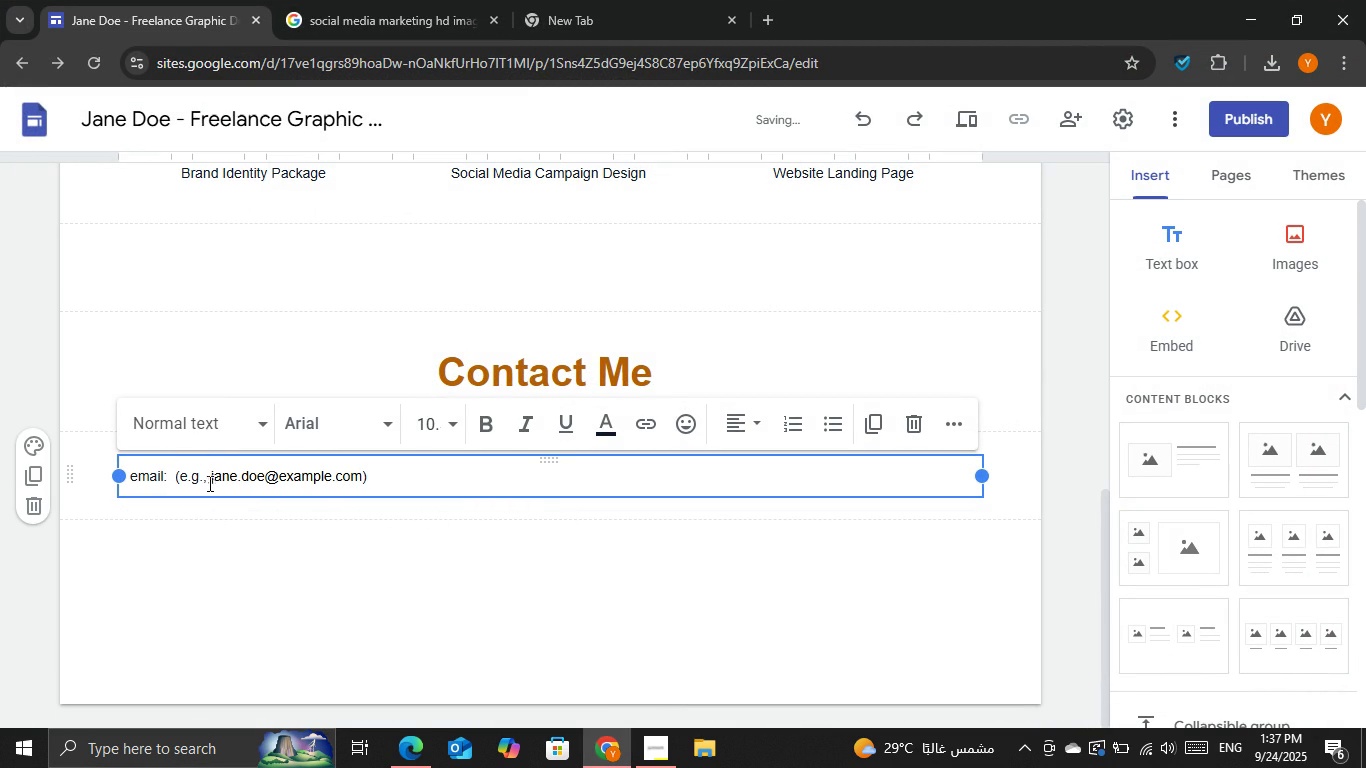 
left_click_drag(start_coordinate=[209, 482], to_coordinate=[173, 482])
 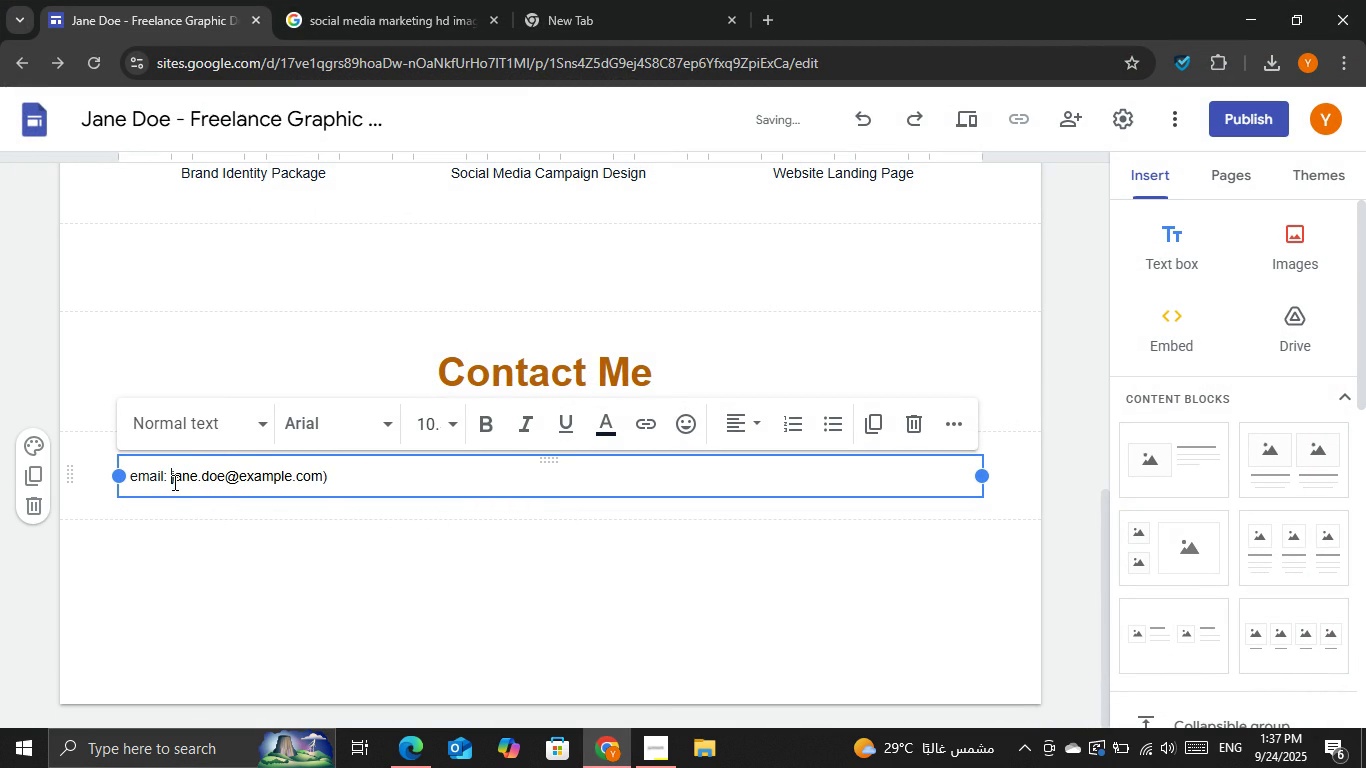 
key(Backspace)
 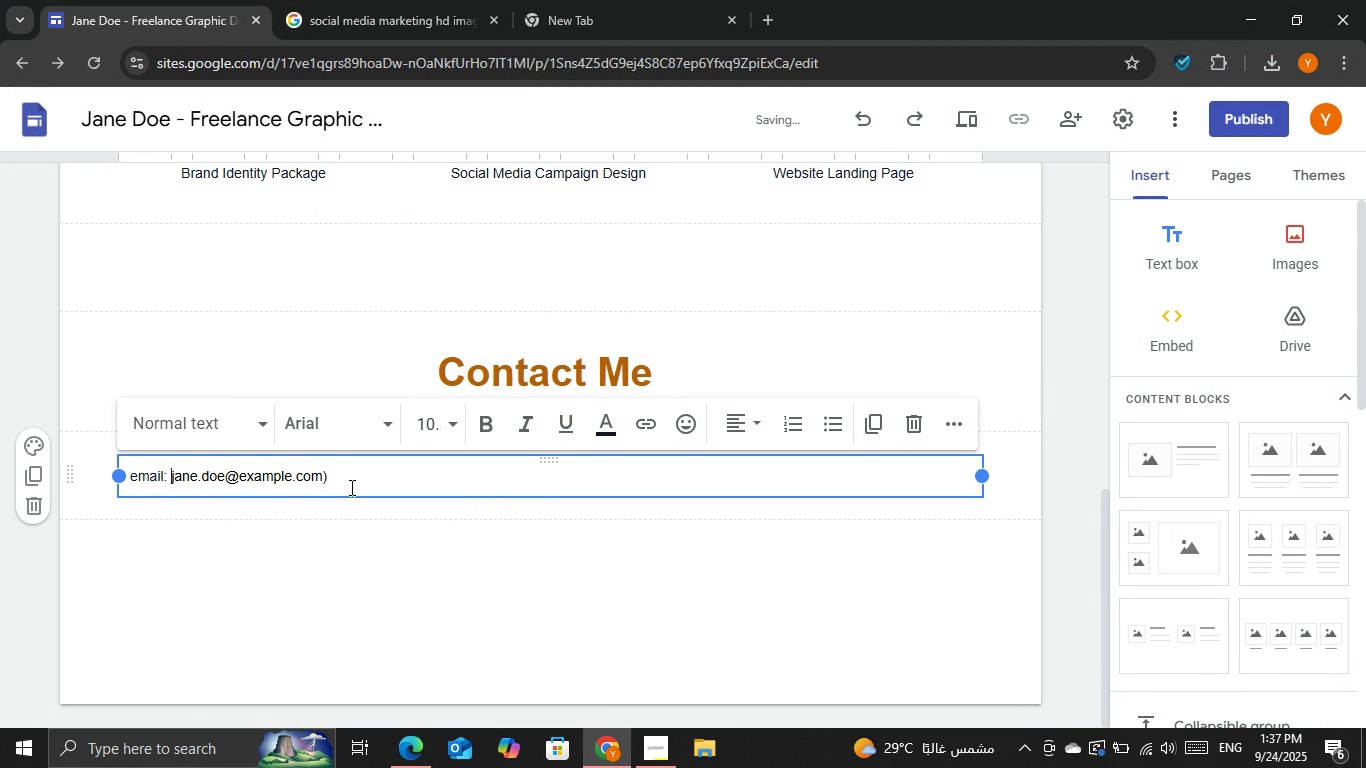 
left_click([350, 477])
 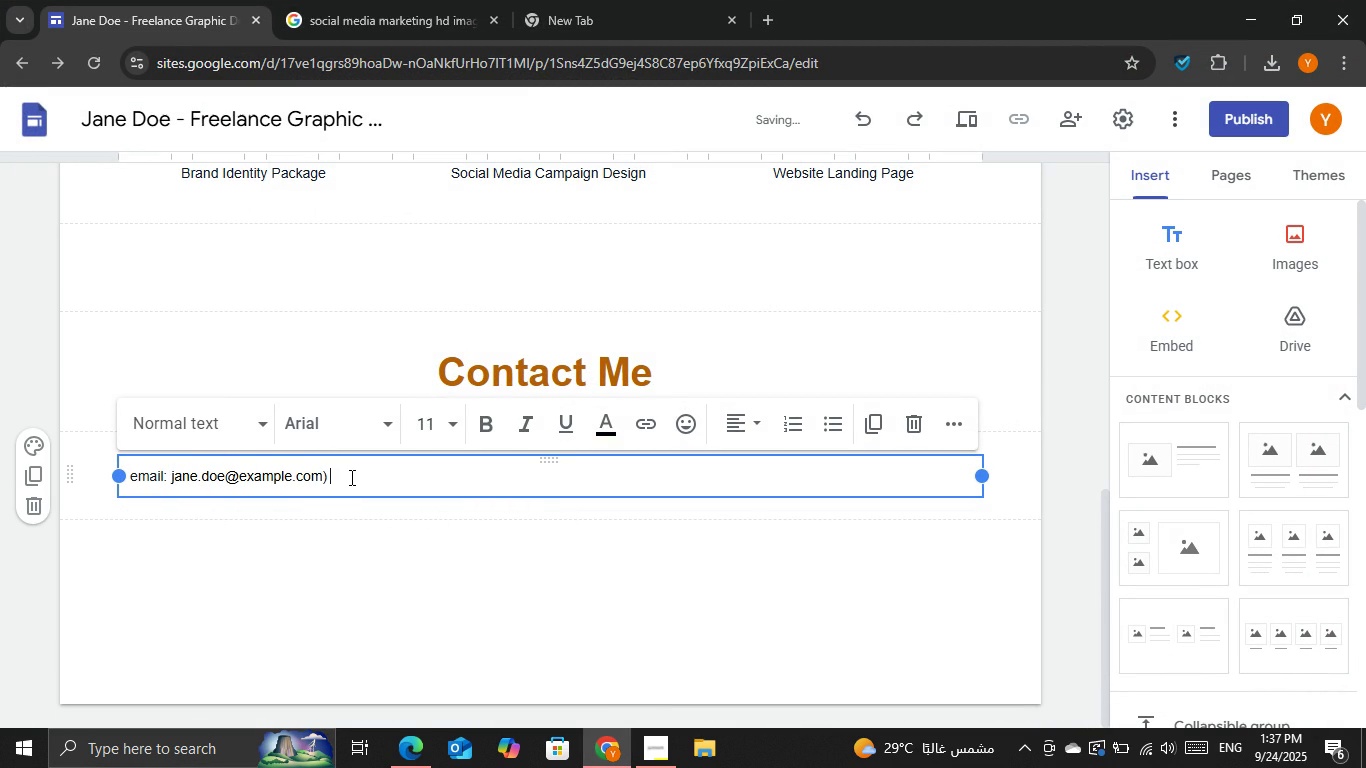 
key(Backspace)
 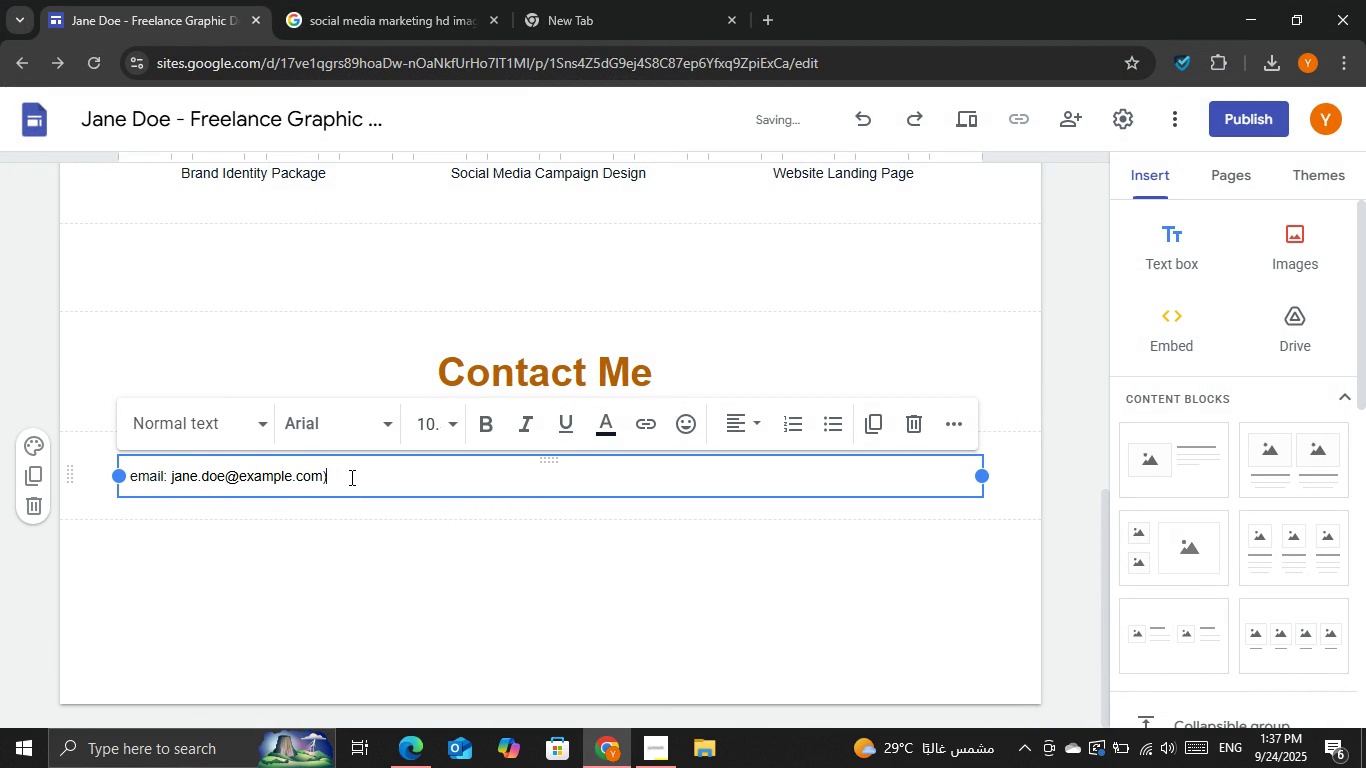 
key(Backspace)
 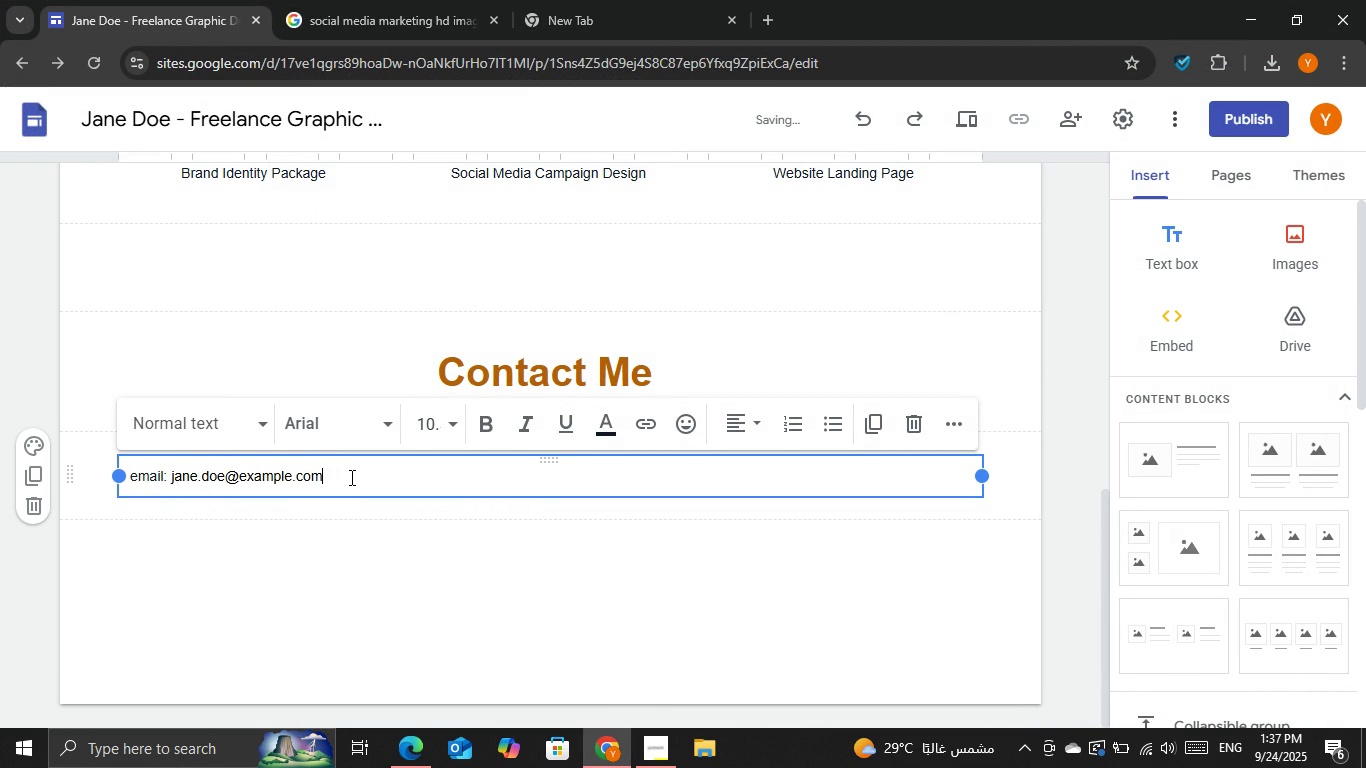 
key(Backspace)
 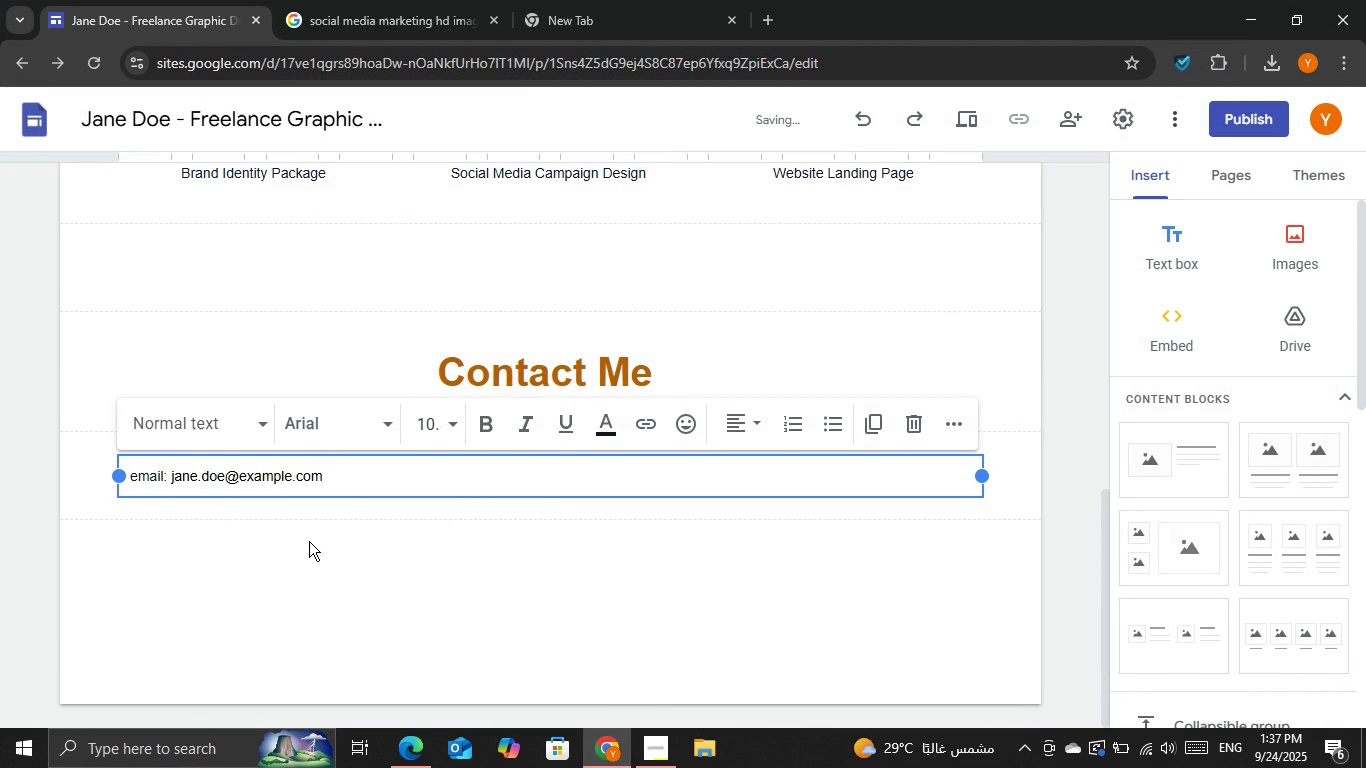 
left_click([309, 542])
 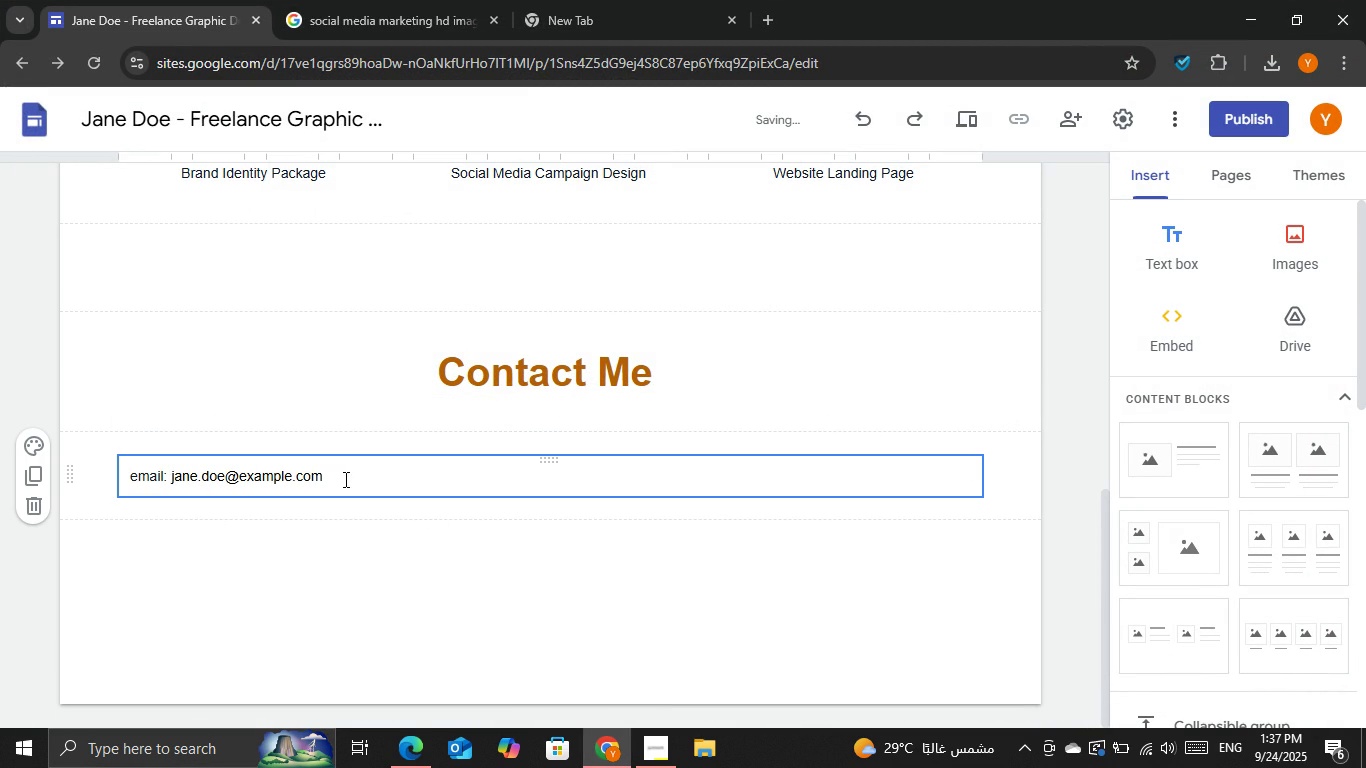 
left_click_drag(start_coordinate=[344, 479], to_coordinate=[125, 474])
 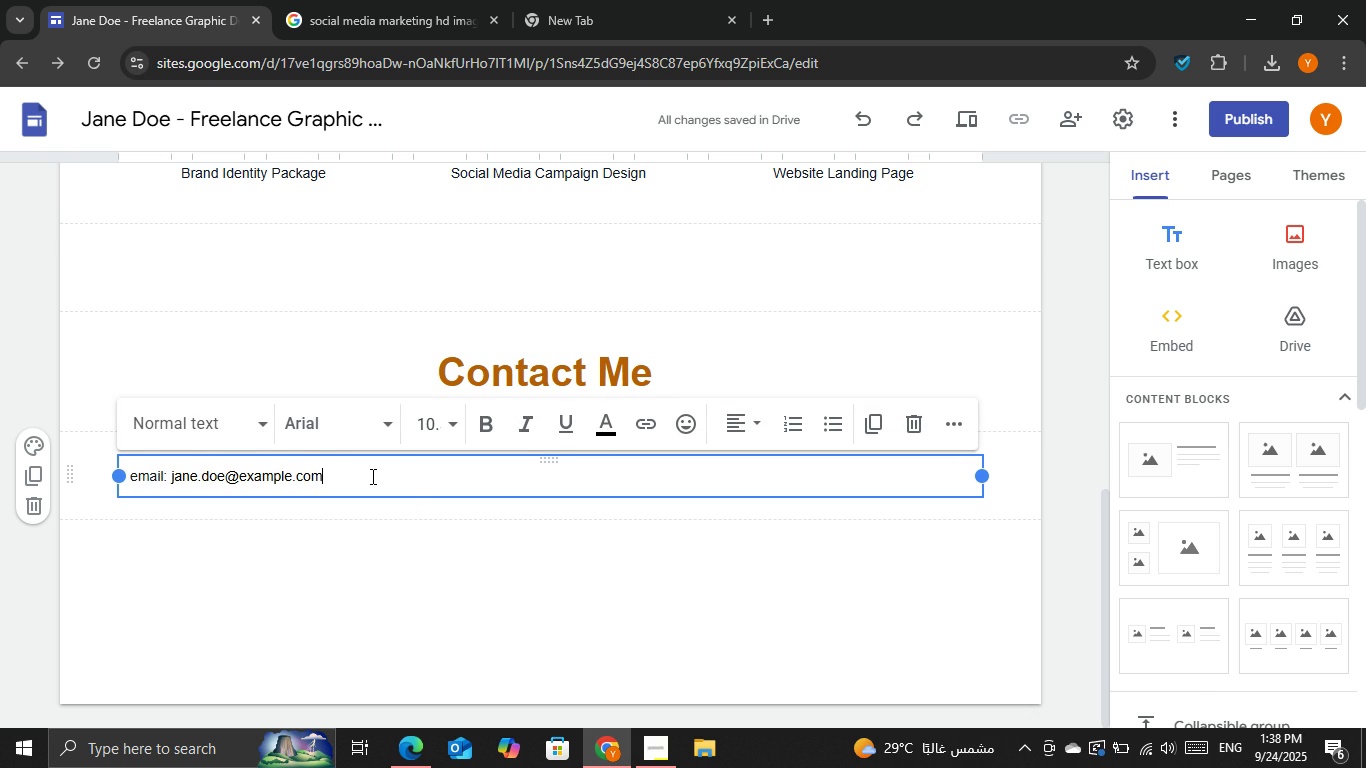 
left_click([371, 476])
 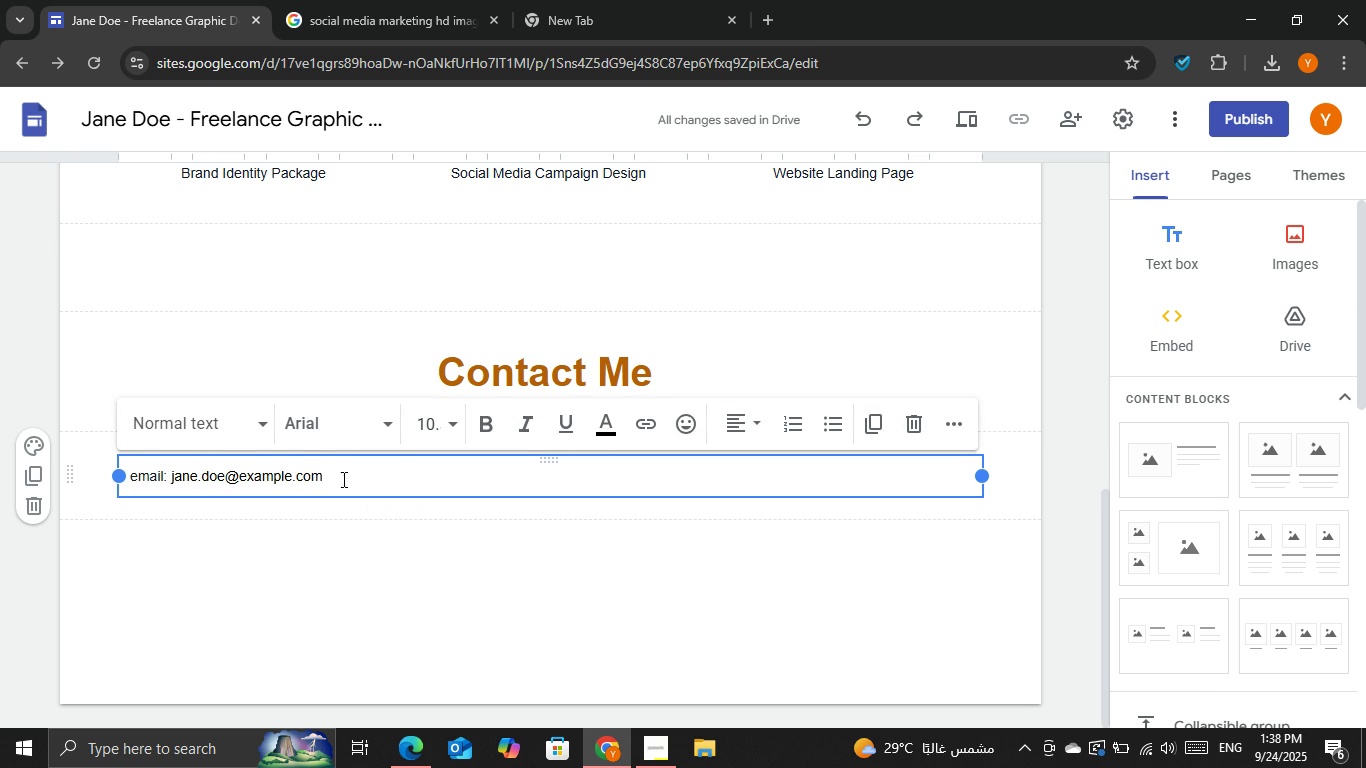 
left_click_drag(start_coordinate=[357, 479], to_coordinate=[130, 480])
 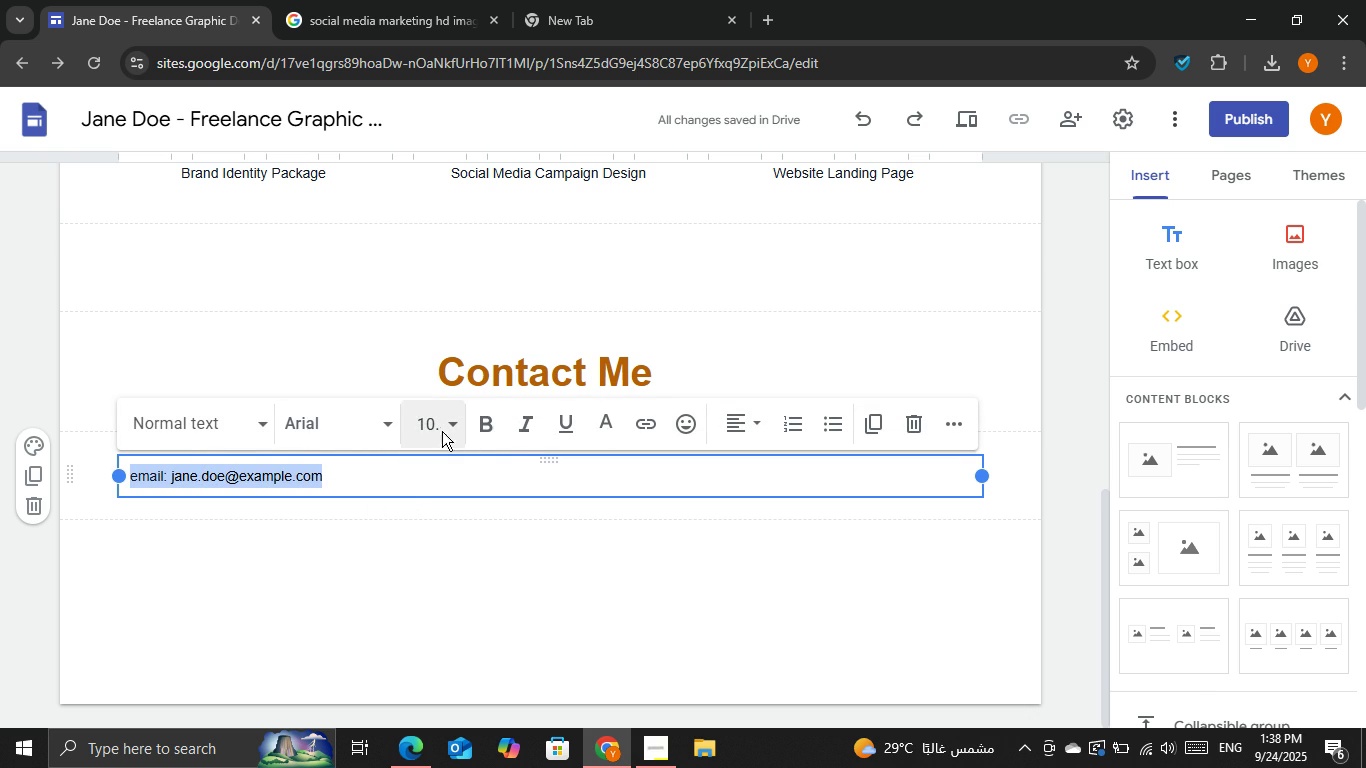 
left_click([361, 429])
 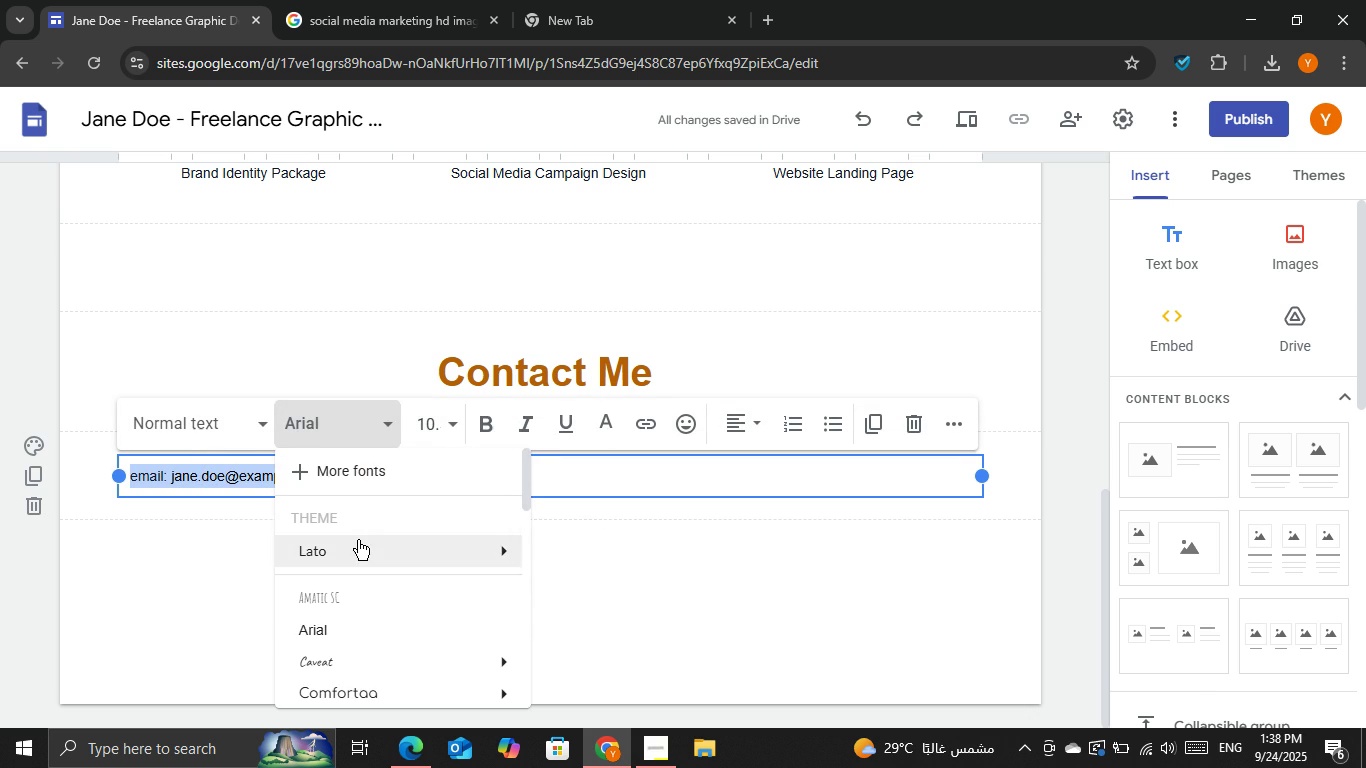 
left_click([358, 540])
 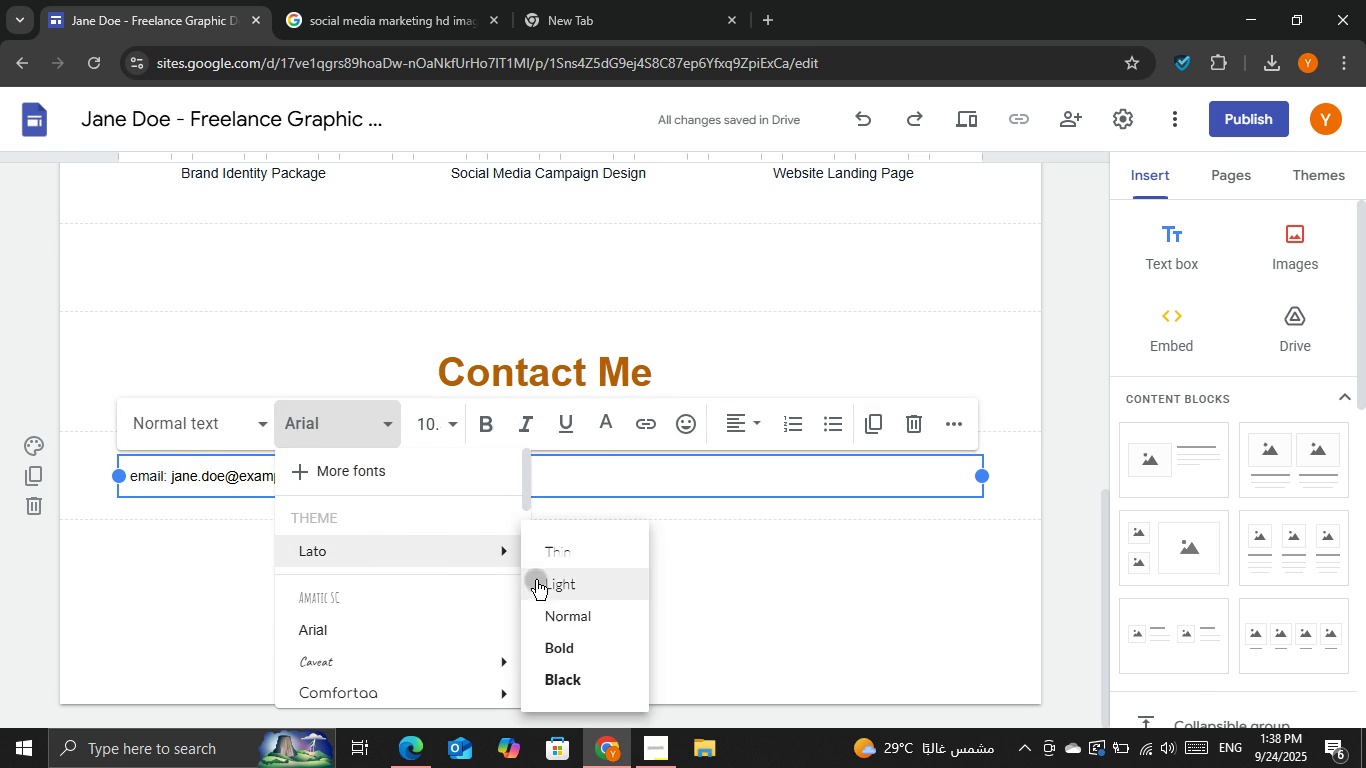 
left_click([536, 580])
 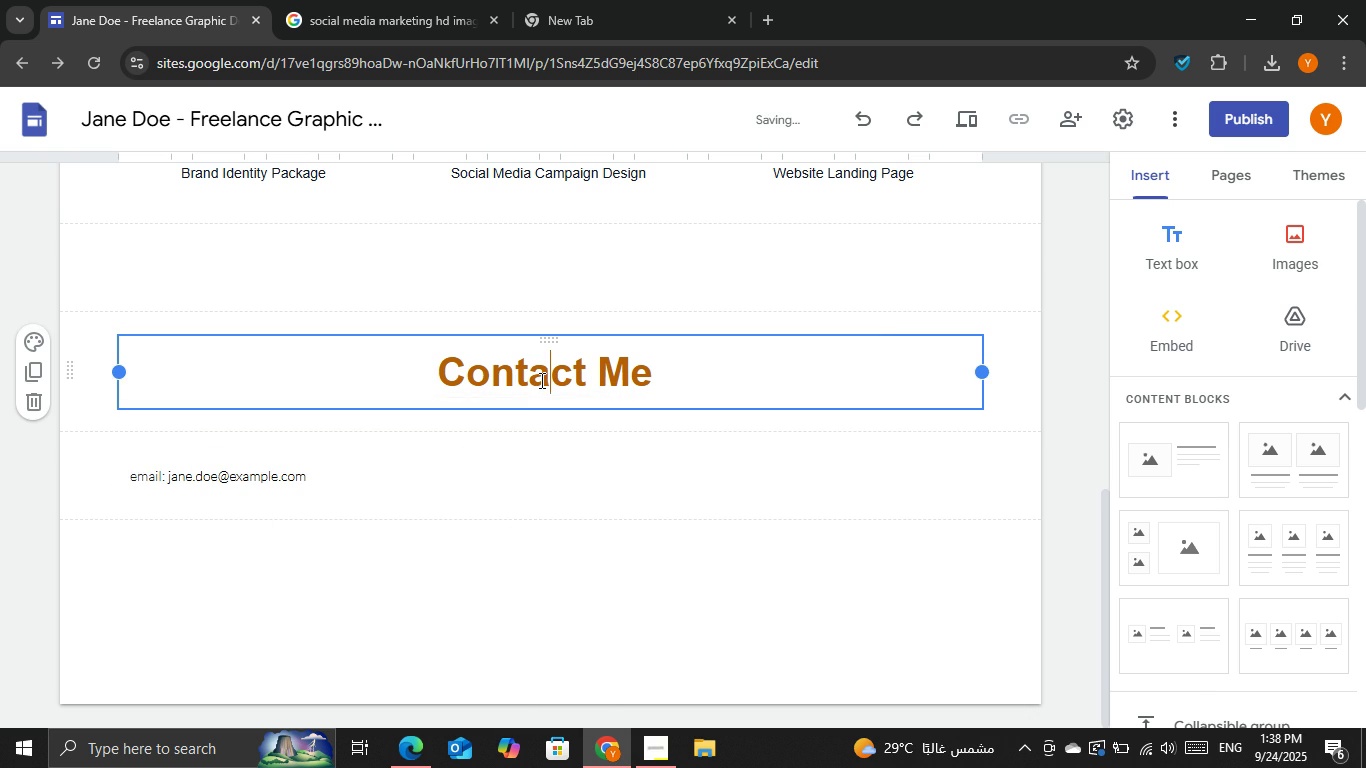 
double_click([540, 380])
 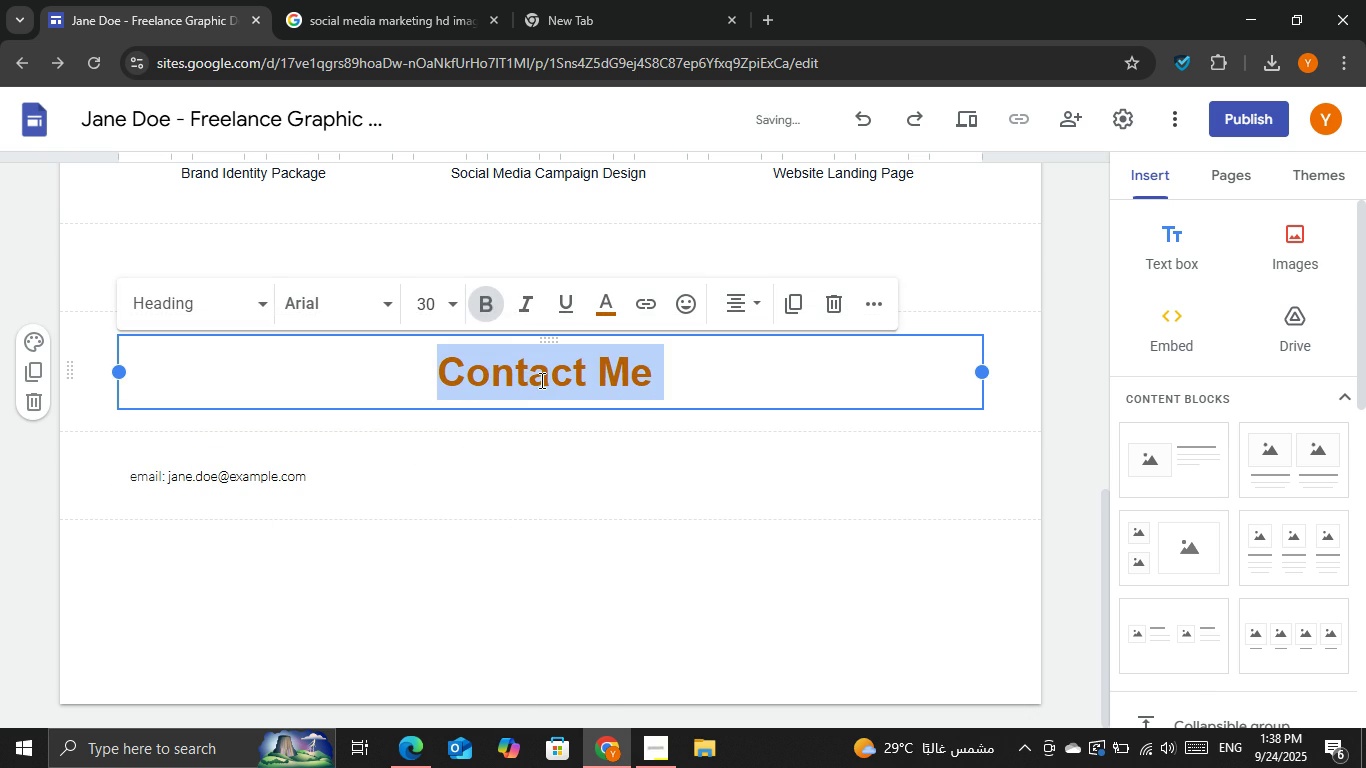 
triple_click([540, 380])
 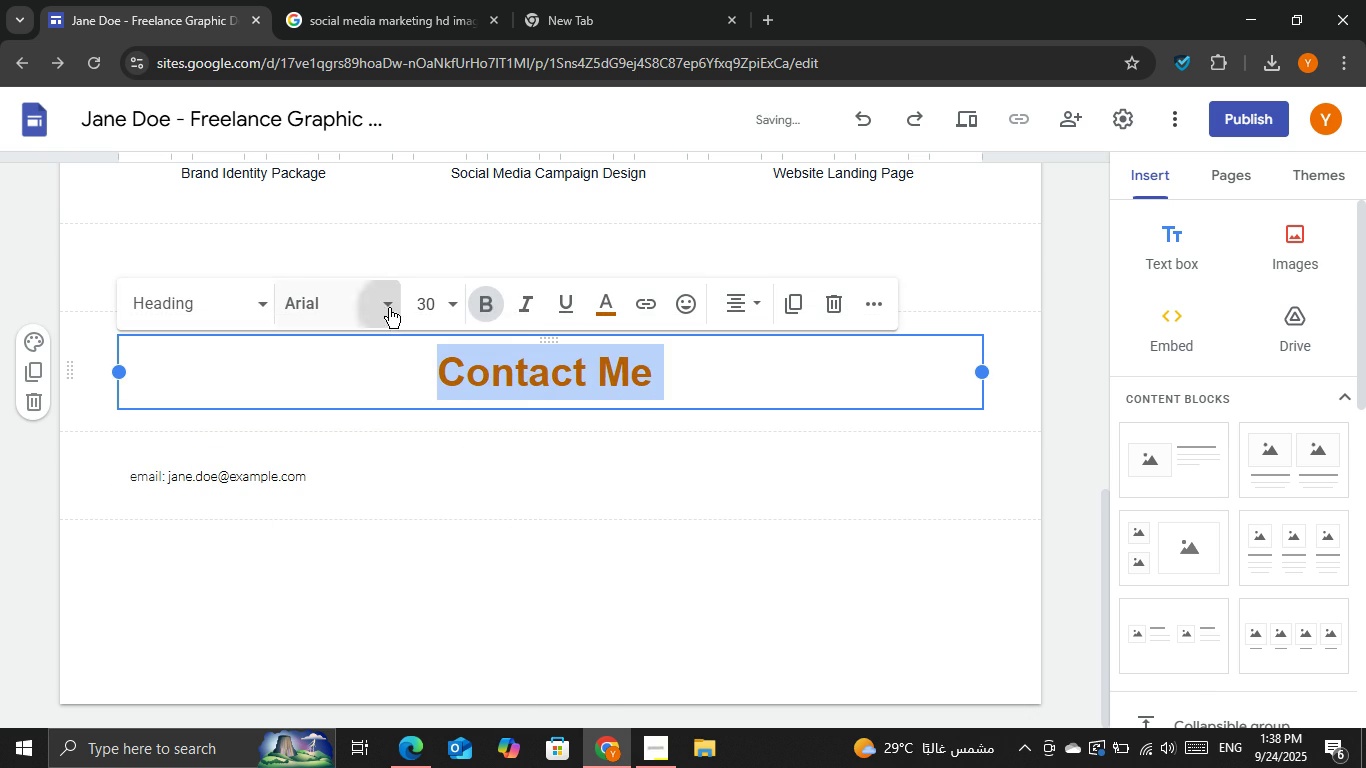 
left_click([389, 308])
 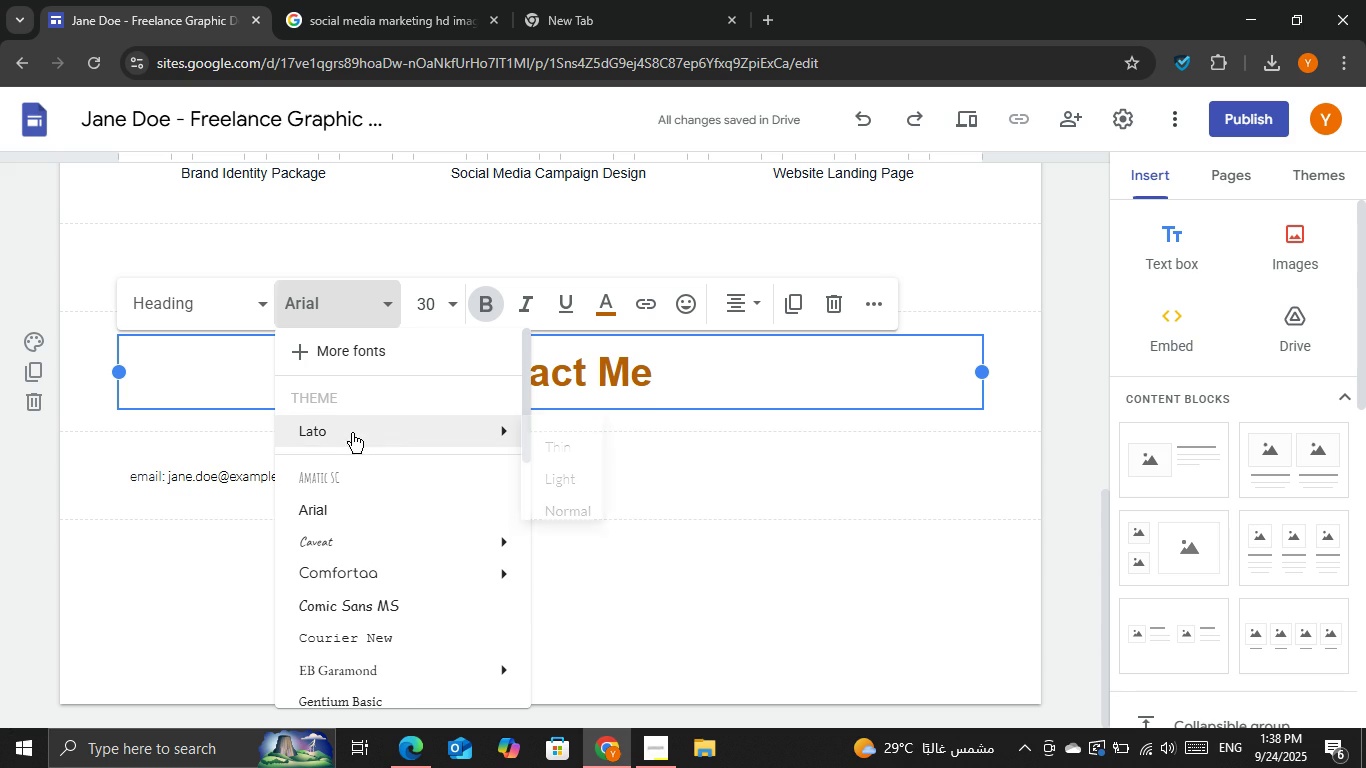 
double_click([352, 433])
 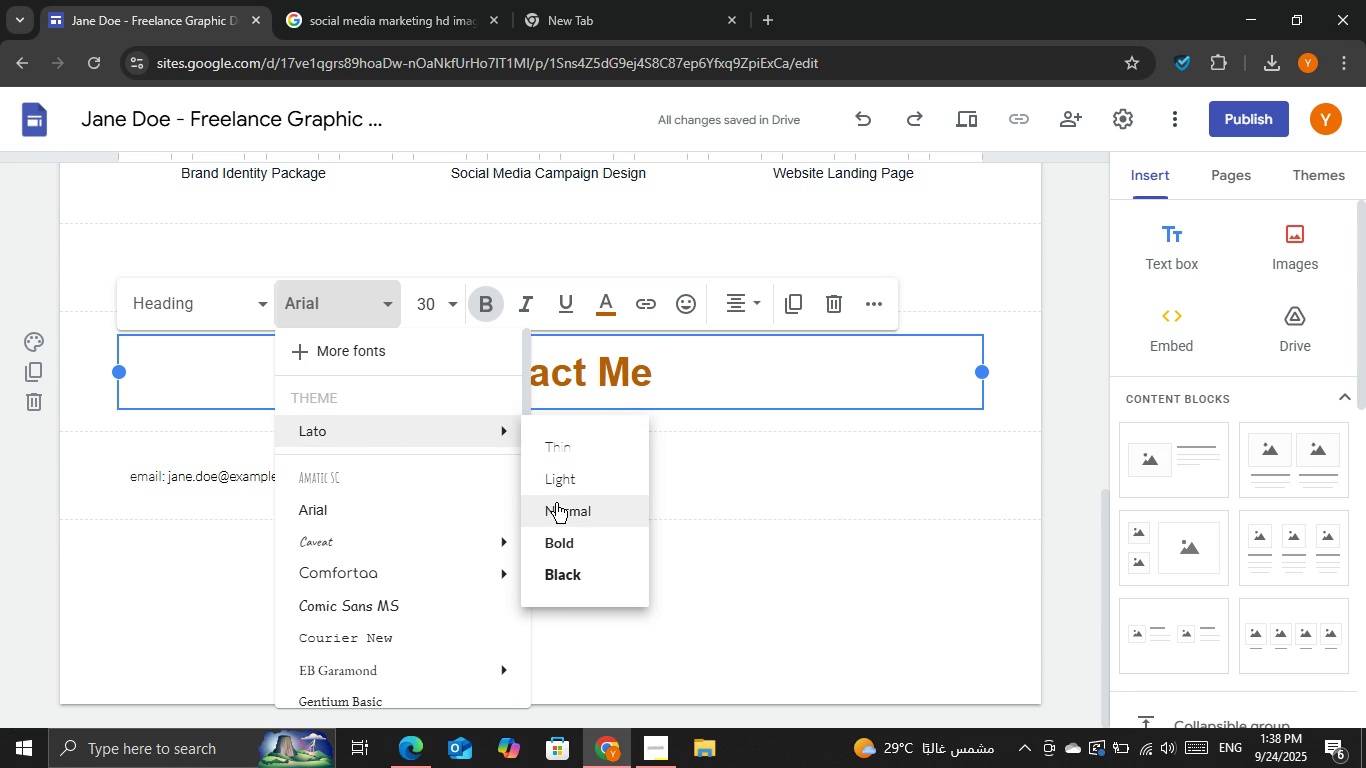 
left_click([556, 503])
 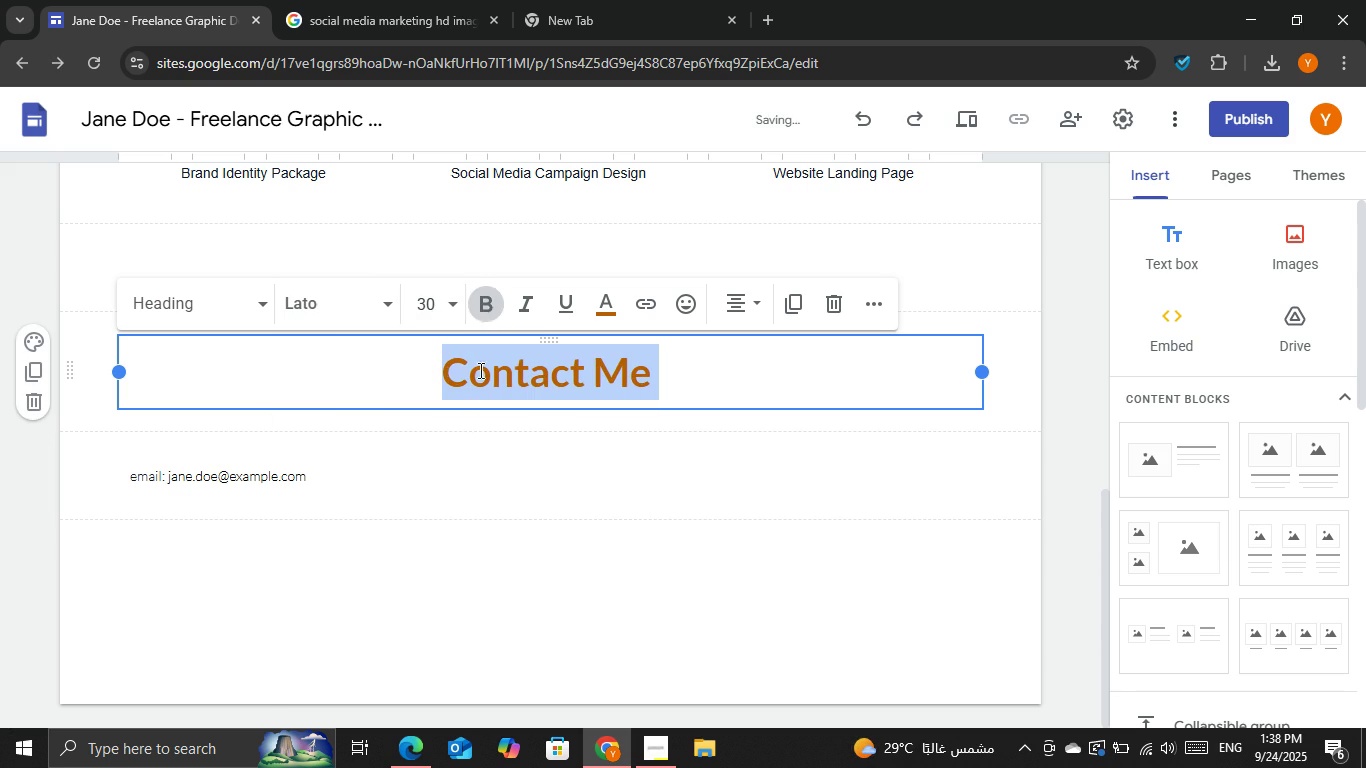 
left_click([415, 478])
 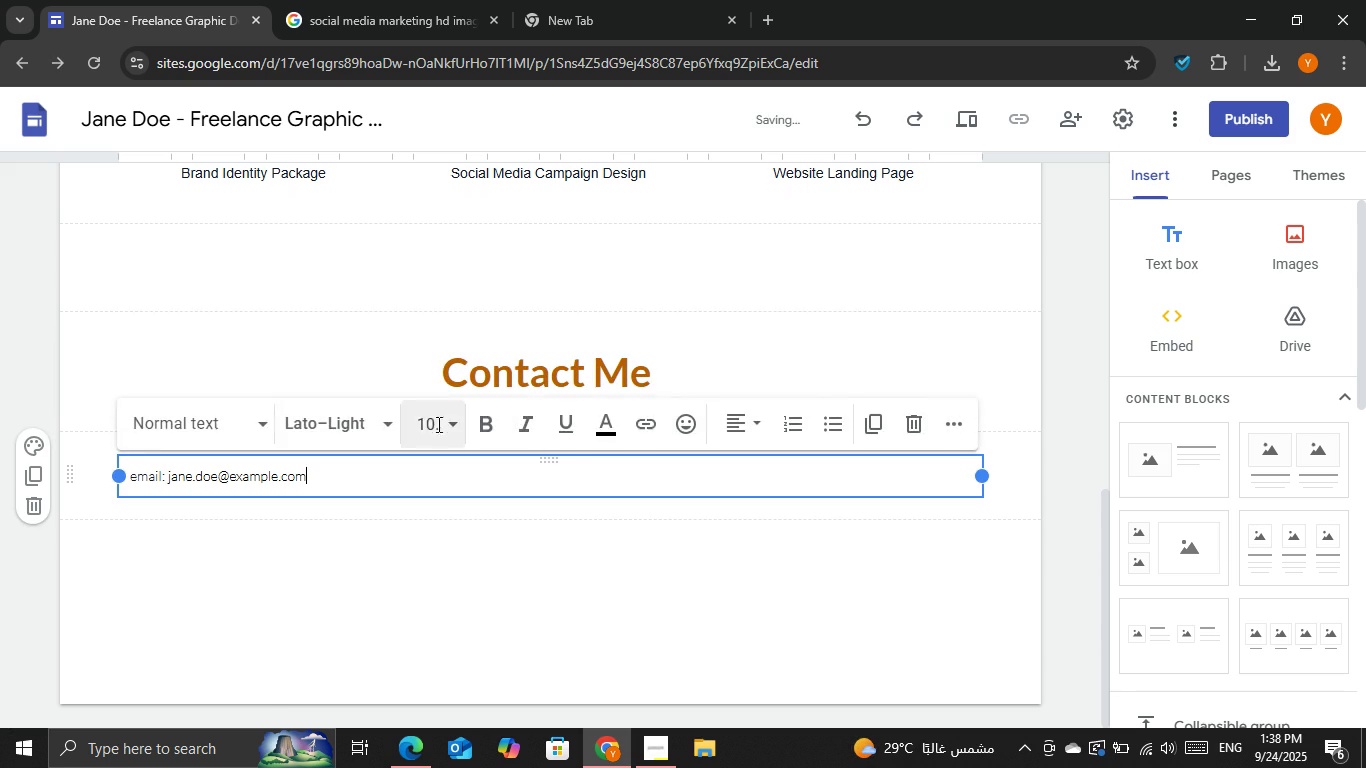 
scroll: coordinate [452, 406], scroll_direction: up, amount: 4.0
 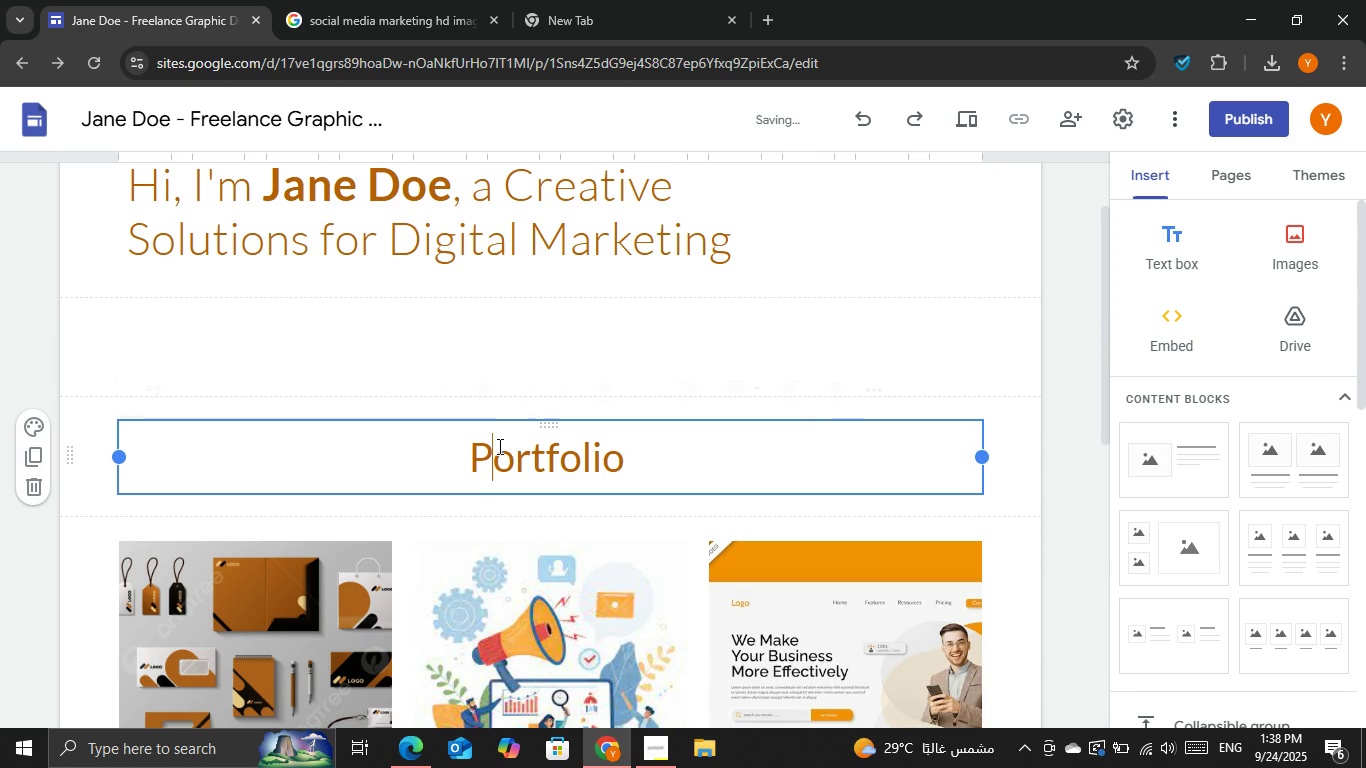 
double_click([498, 448])
 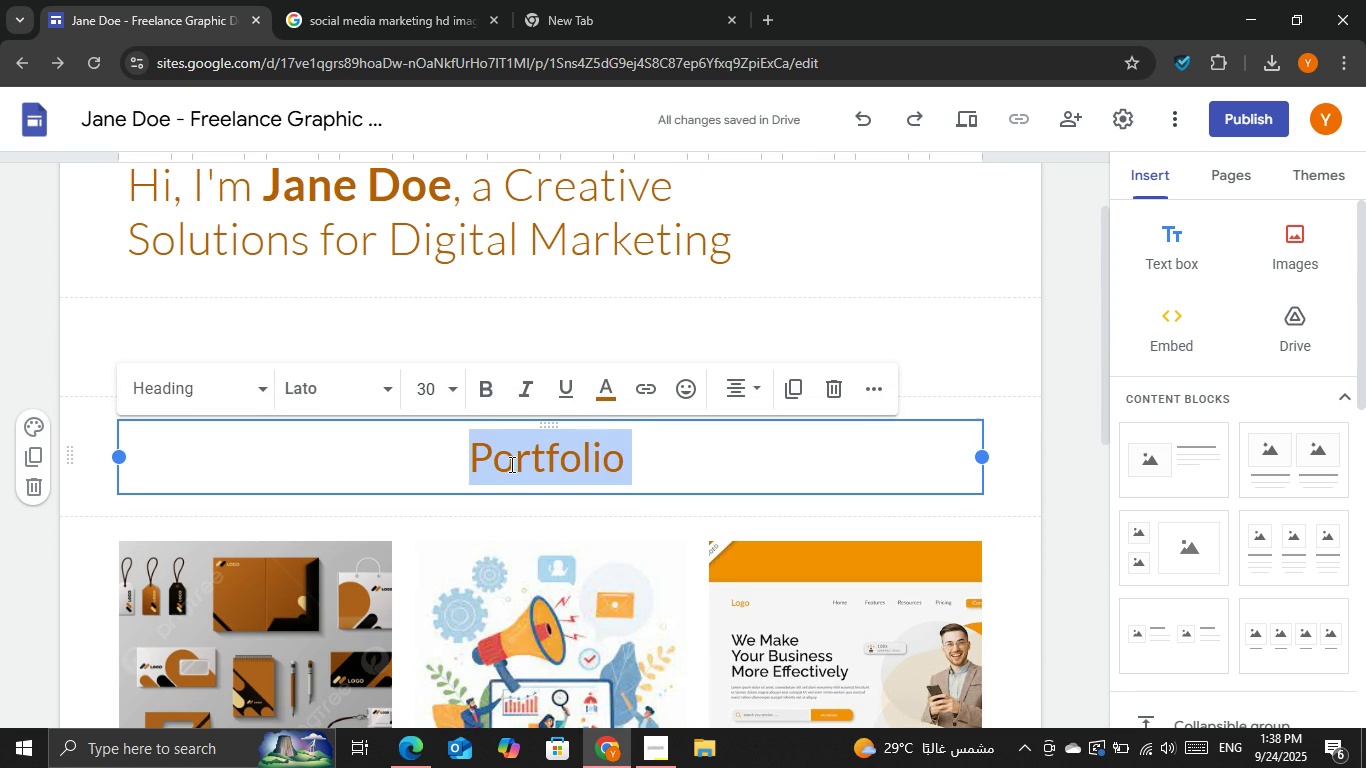 
double_click([510, 464])
 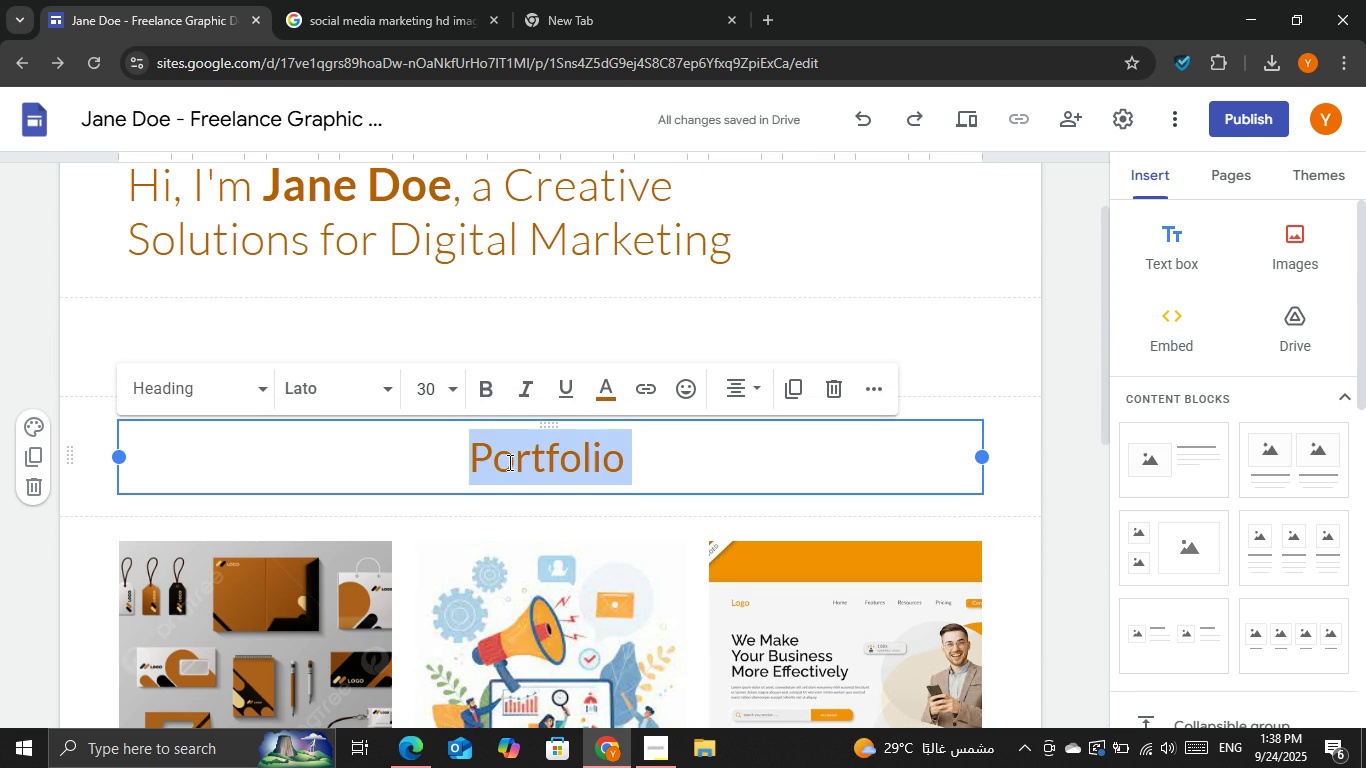 
triple_click([510, 464])
 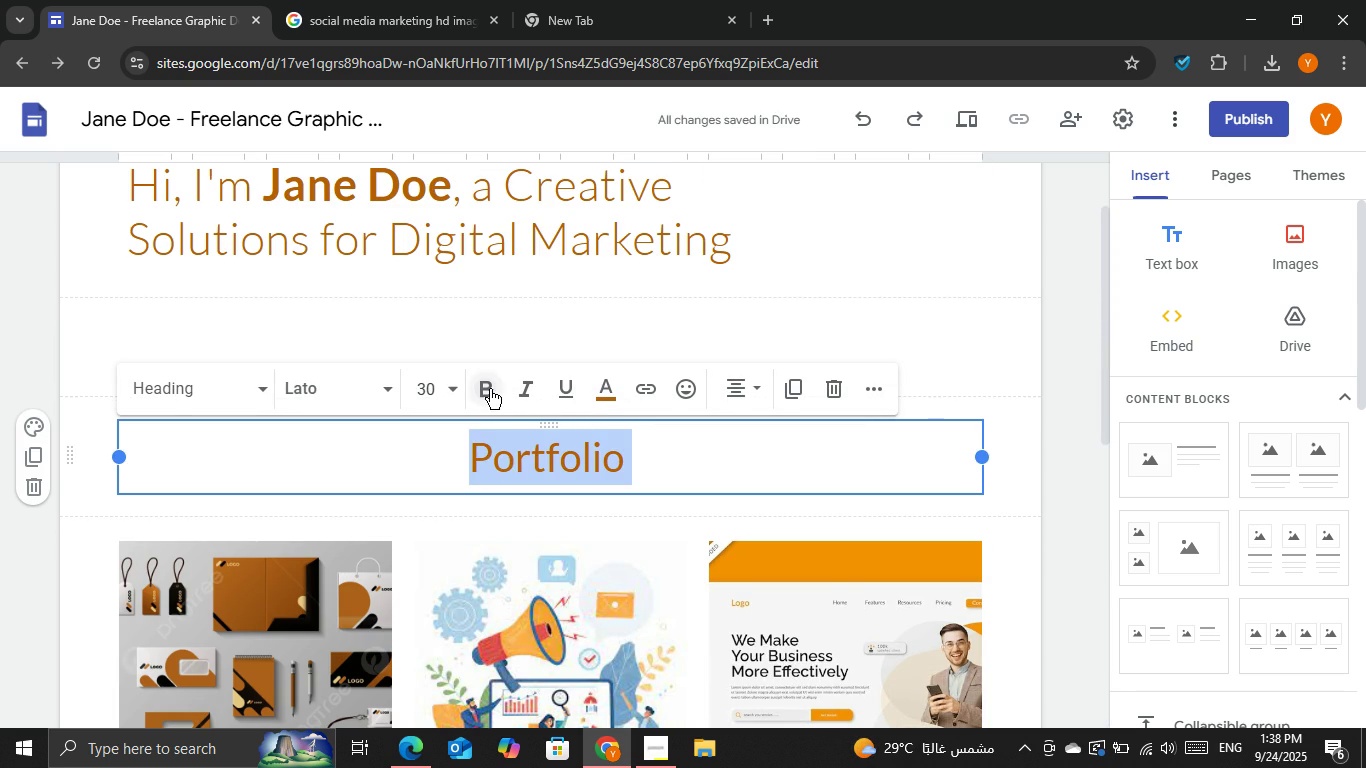 
triple_click([490, 389])
 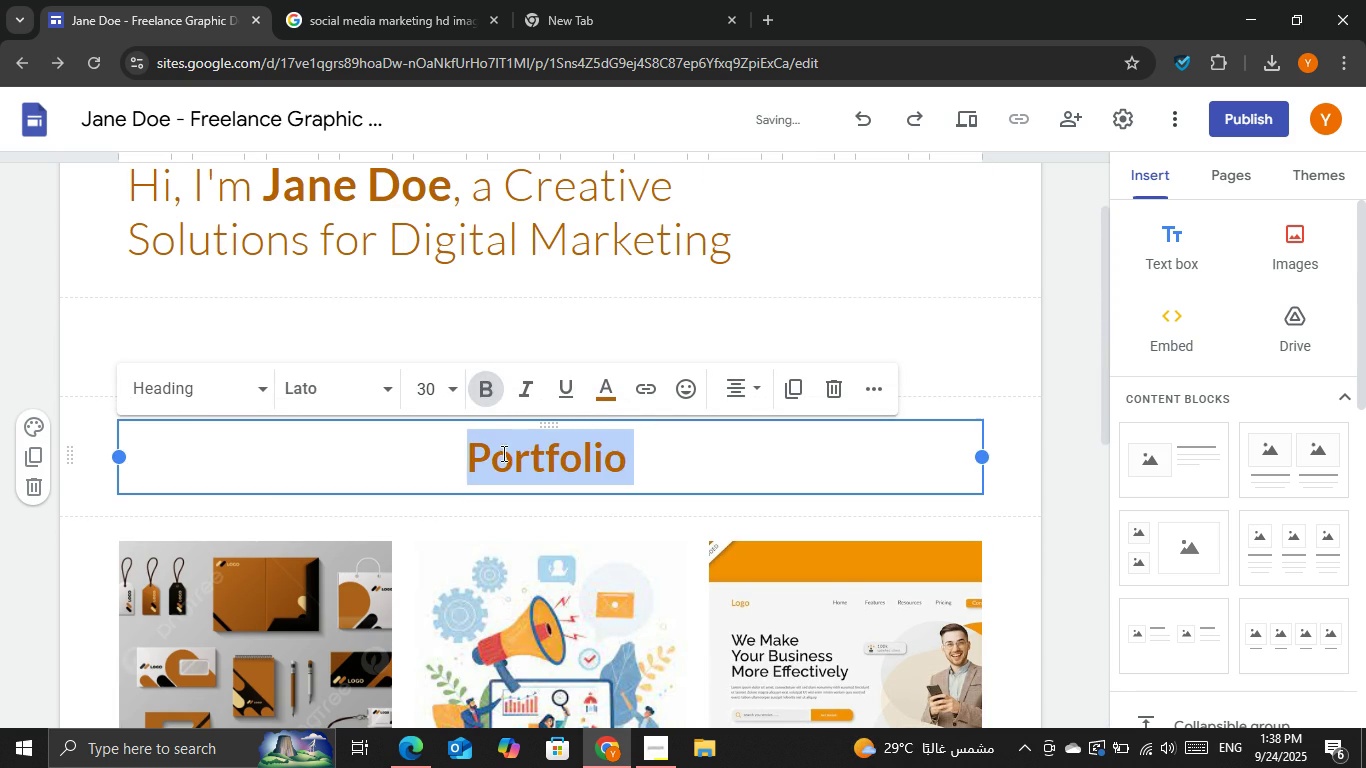 
scroll: coordinate [502, 453], scroll_direction: down, amount: 4.0
 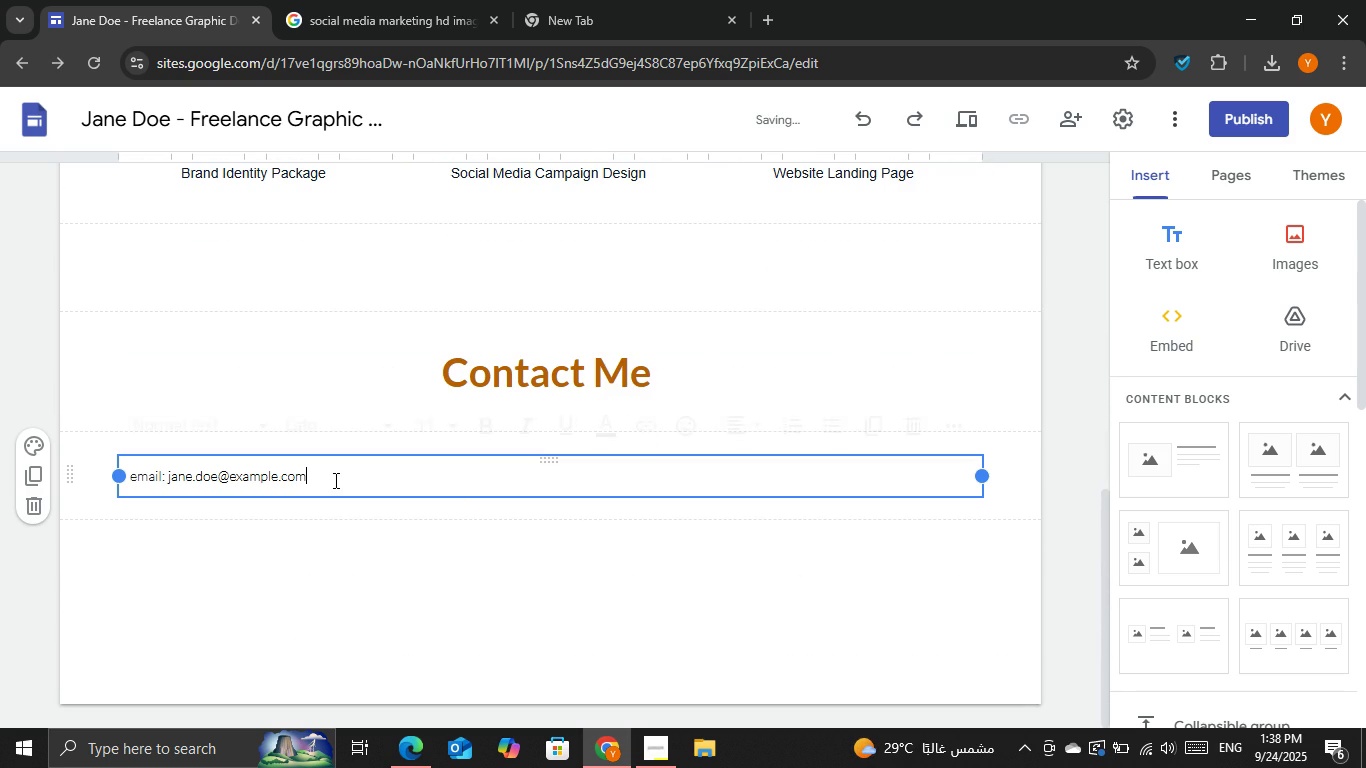 
double_click([334, 480])
 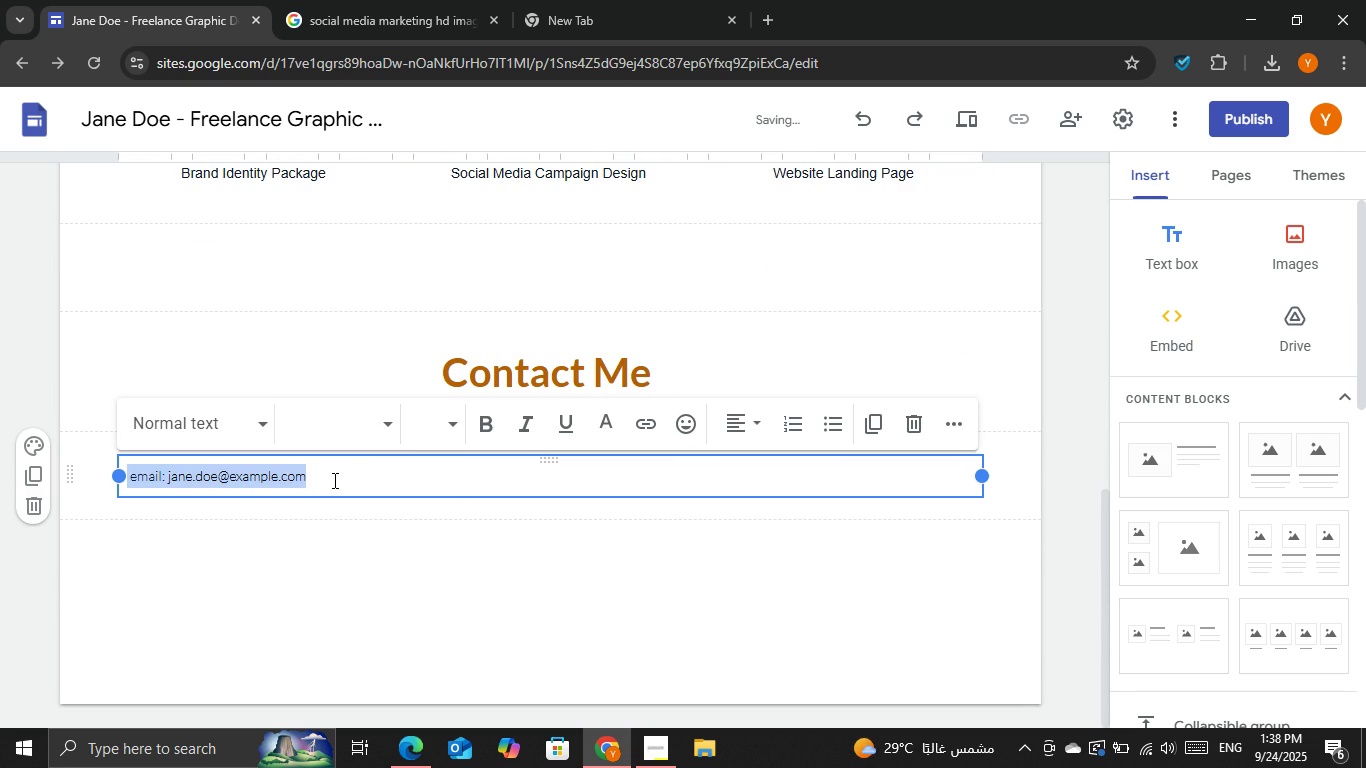 
triple_click([333, 480])
 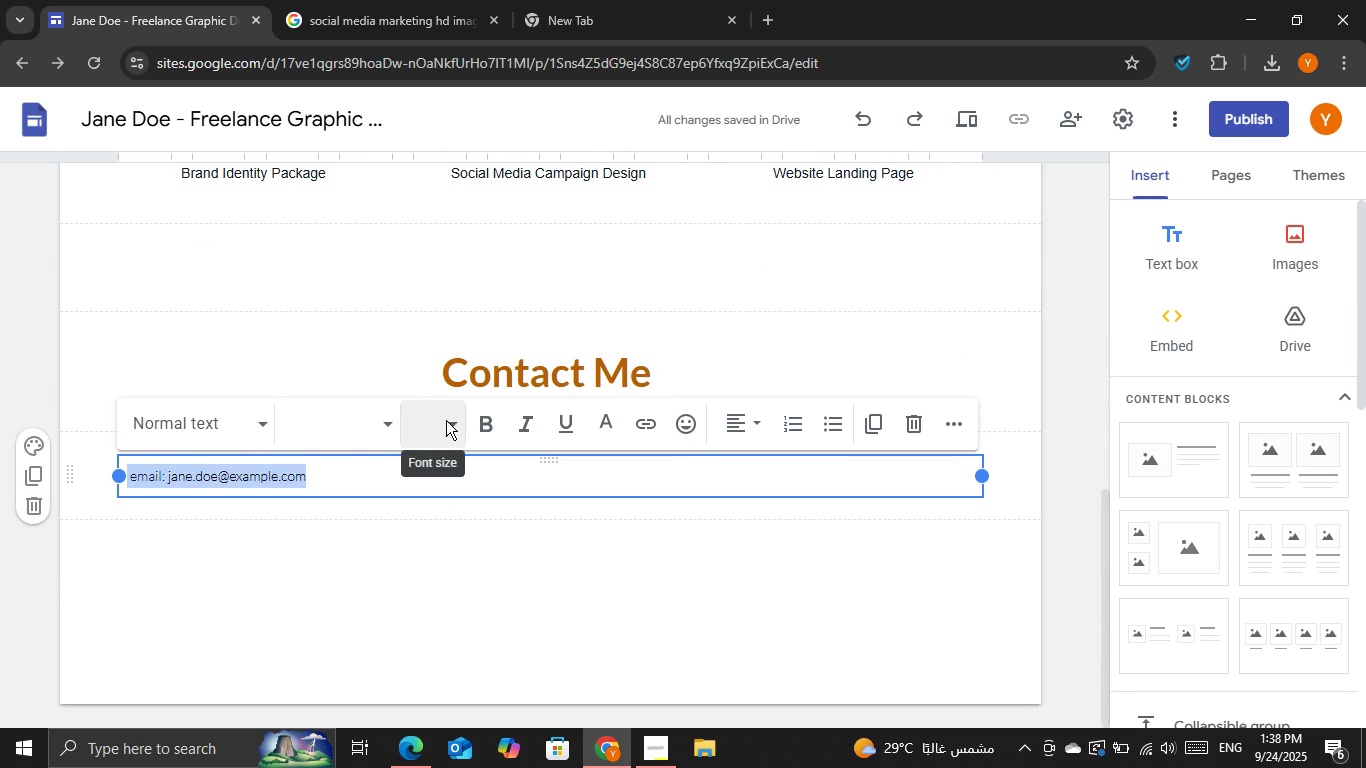 
left_click([449, 421])
 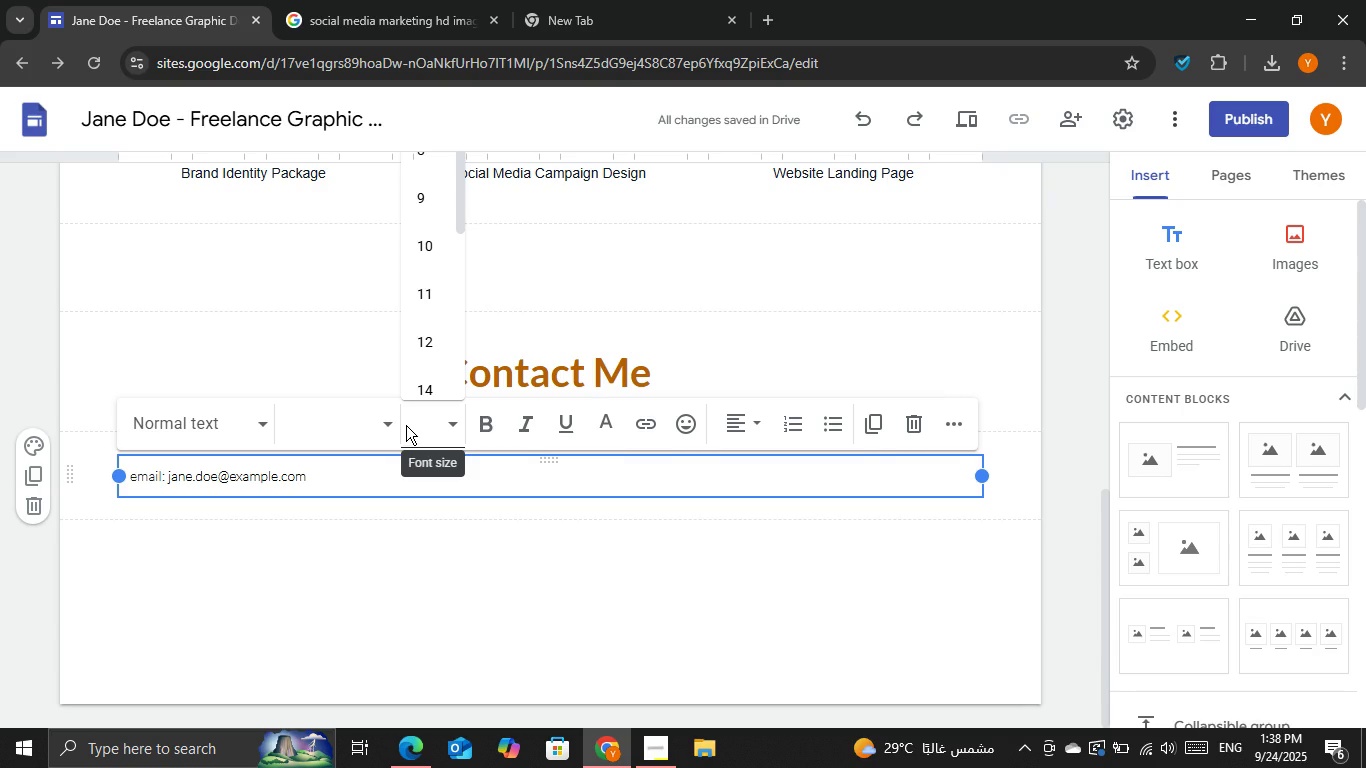 
key(Numpad2)
 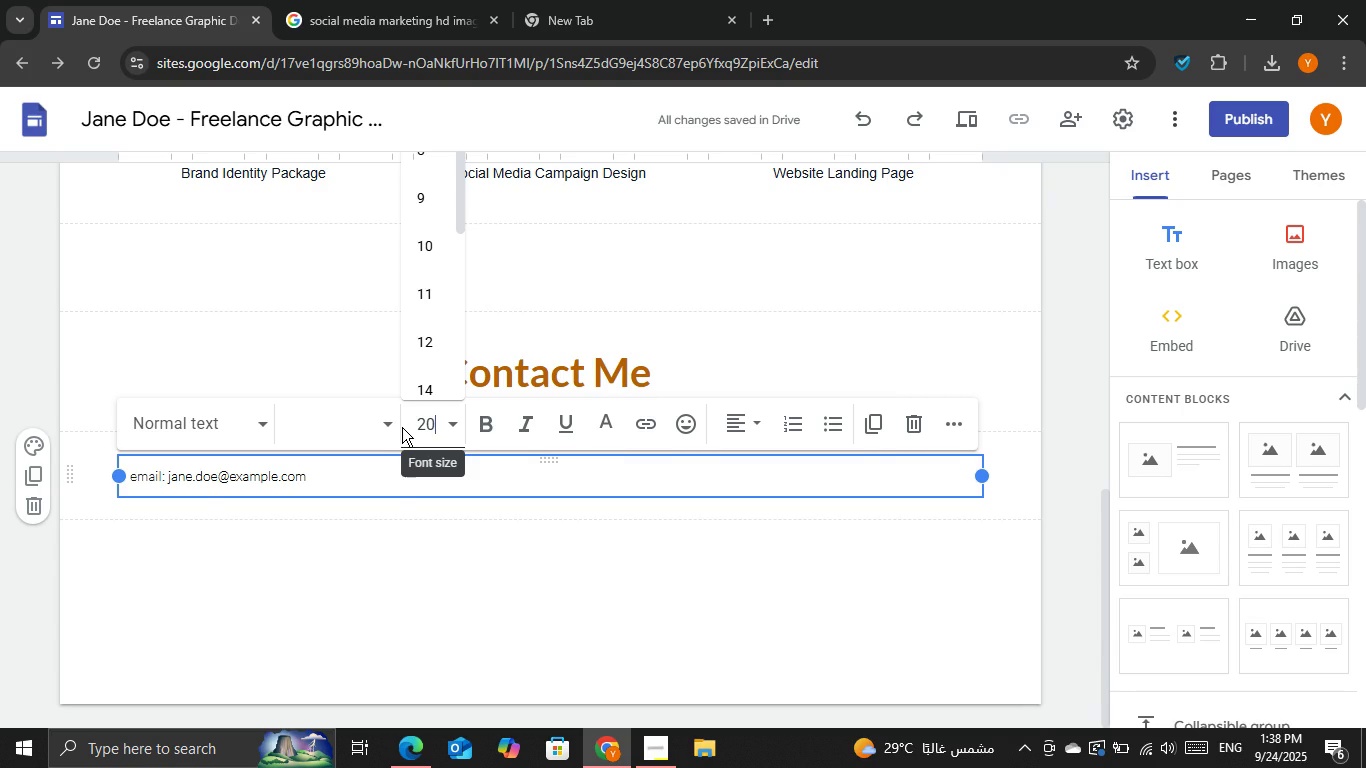 
key(Numpad0)
 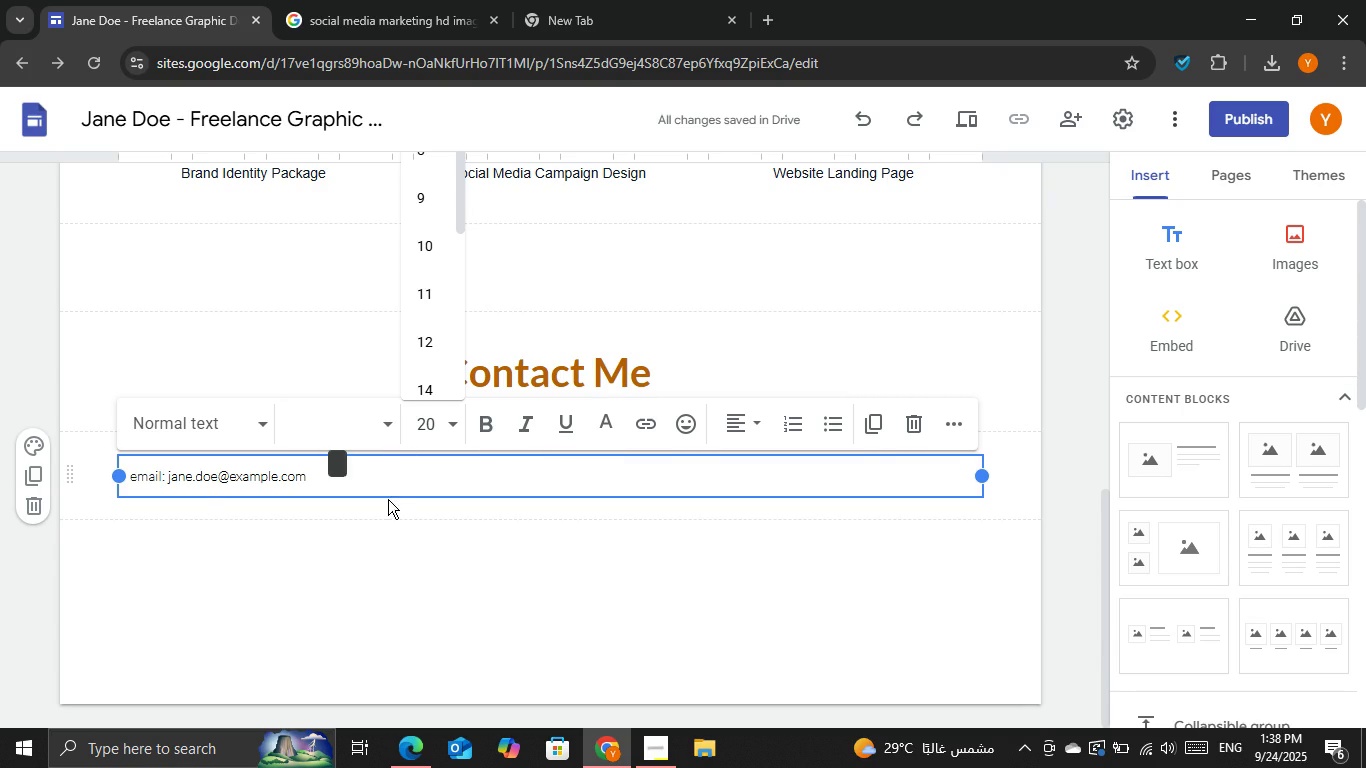 
left_click([388, 499])
 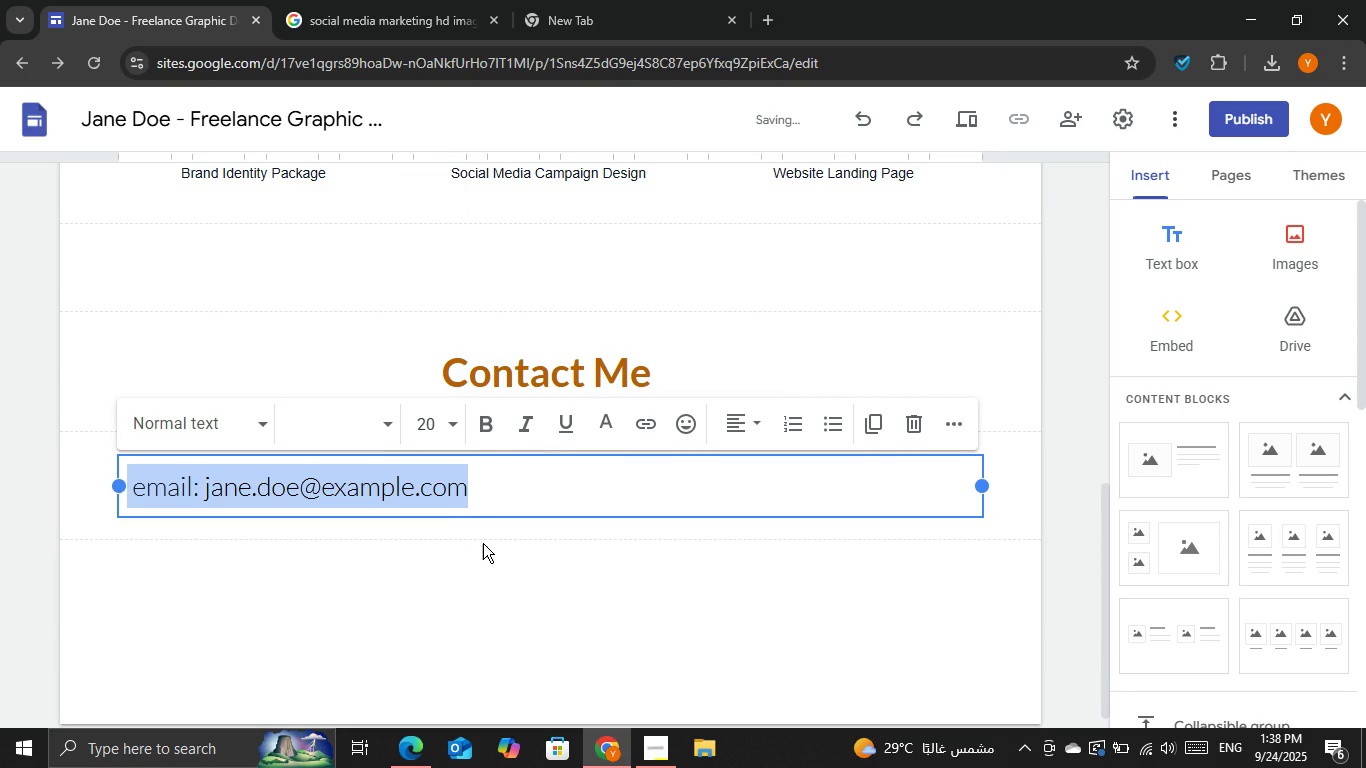 
left_click([483, 543])
 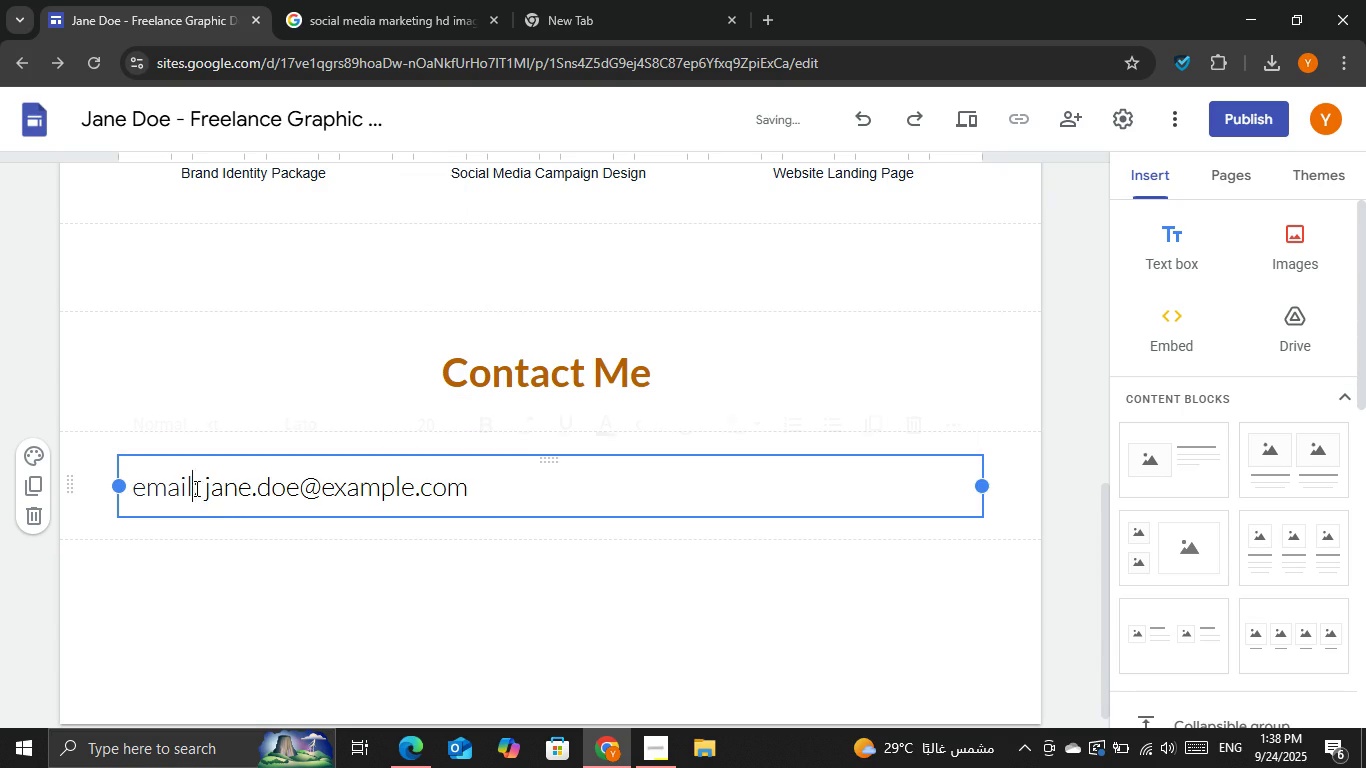 
double_click([195, 488])
 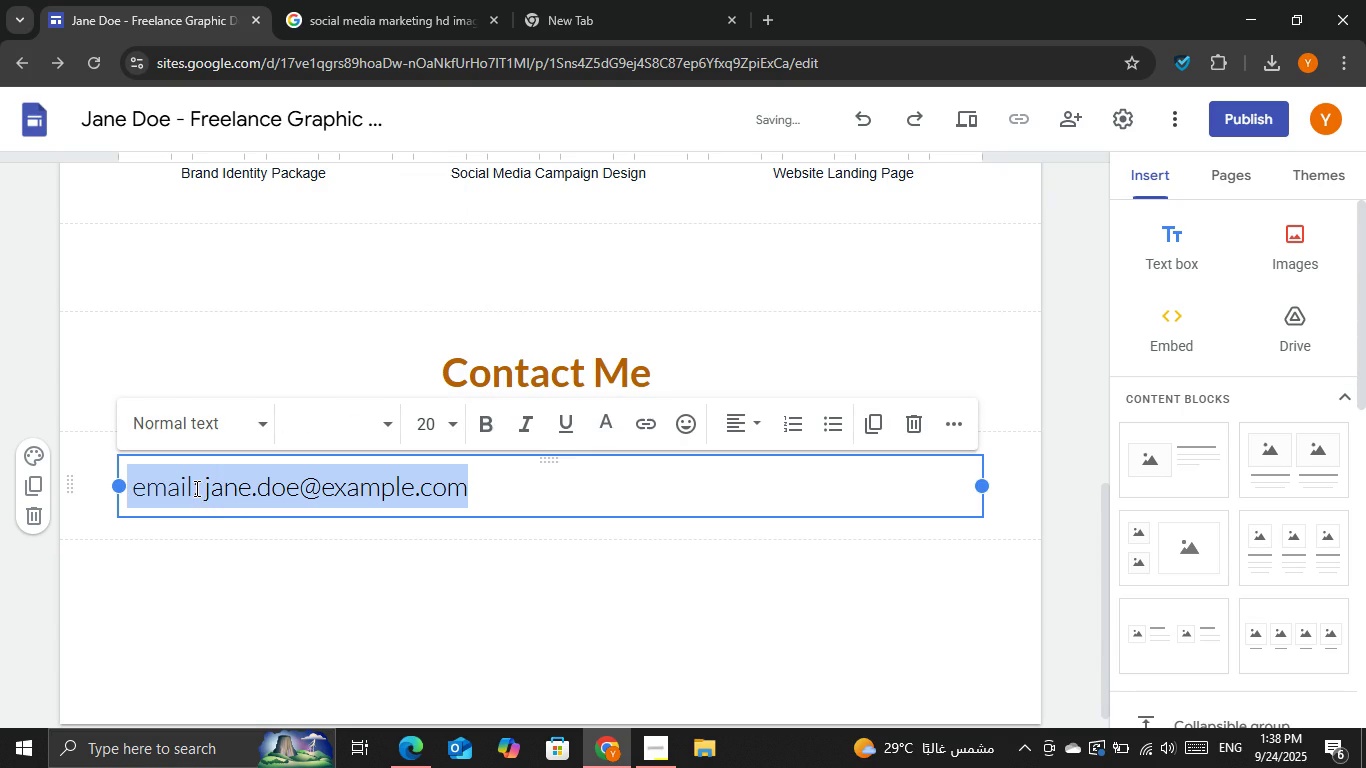 
triple_click([195, 488])
 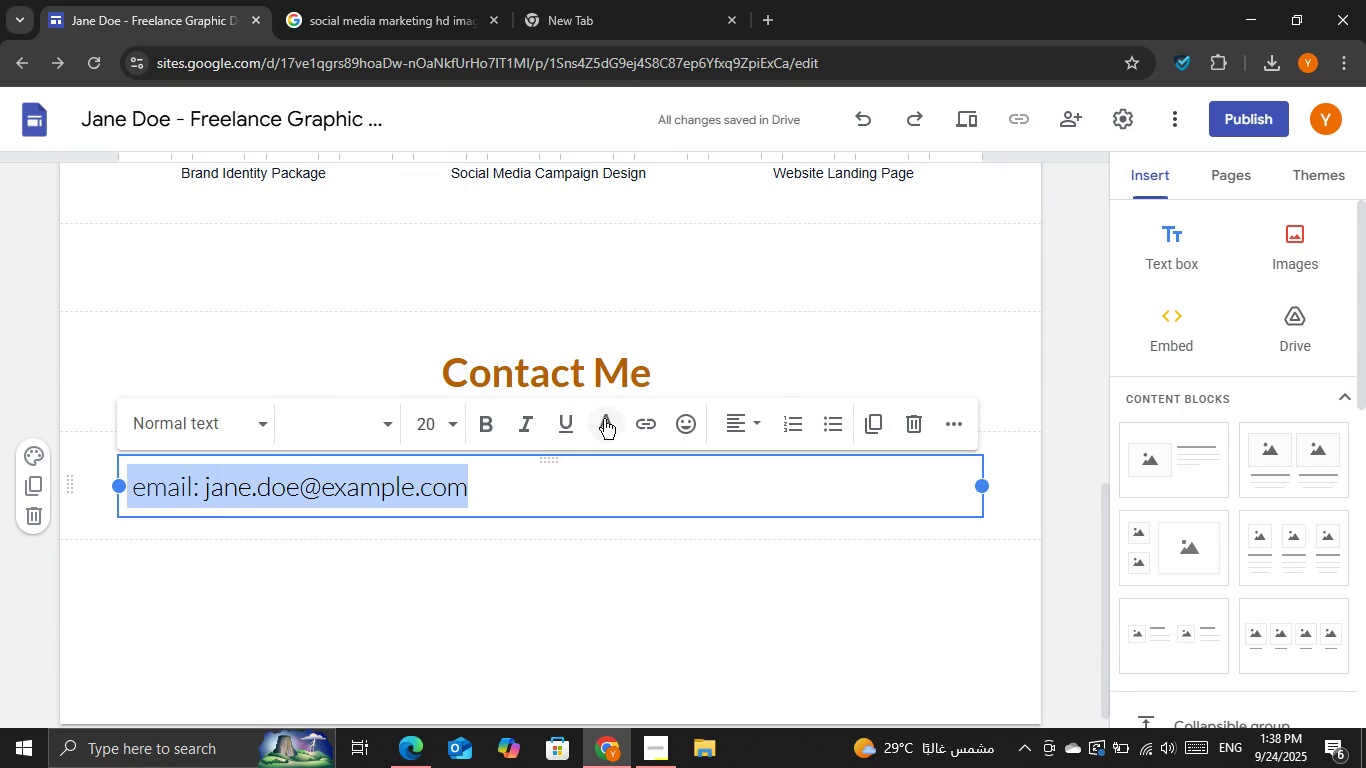 
left_click([608, 417])
 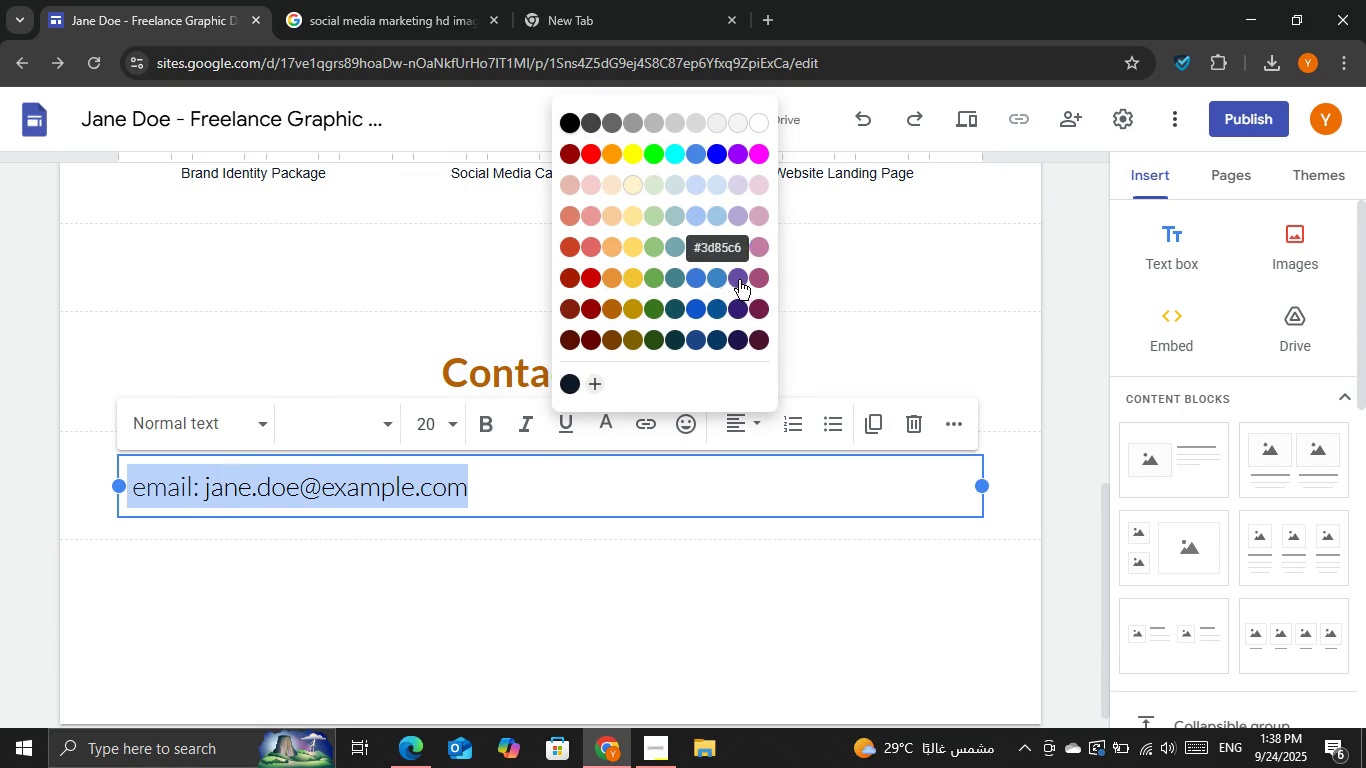 
left_click([759, 313])
 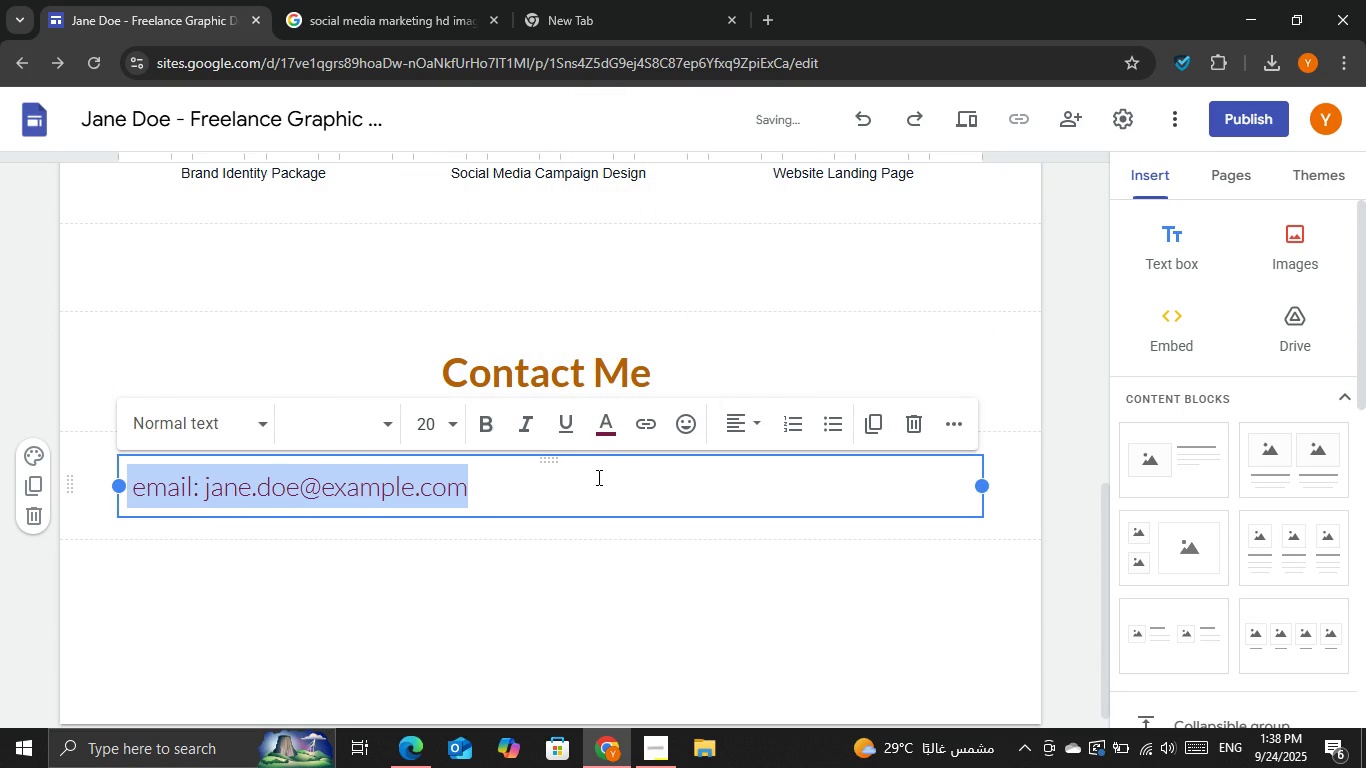 
double_click([596, 479])
 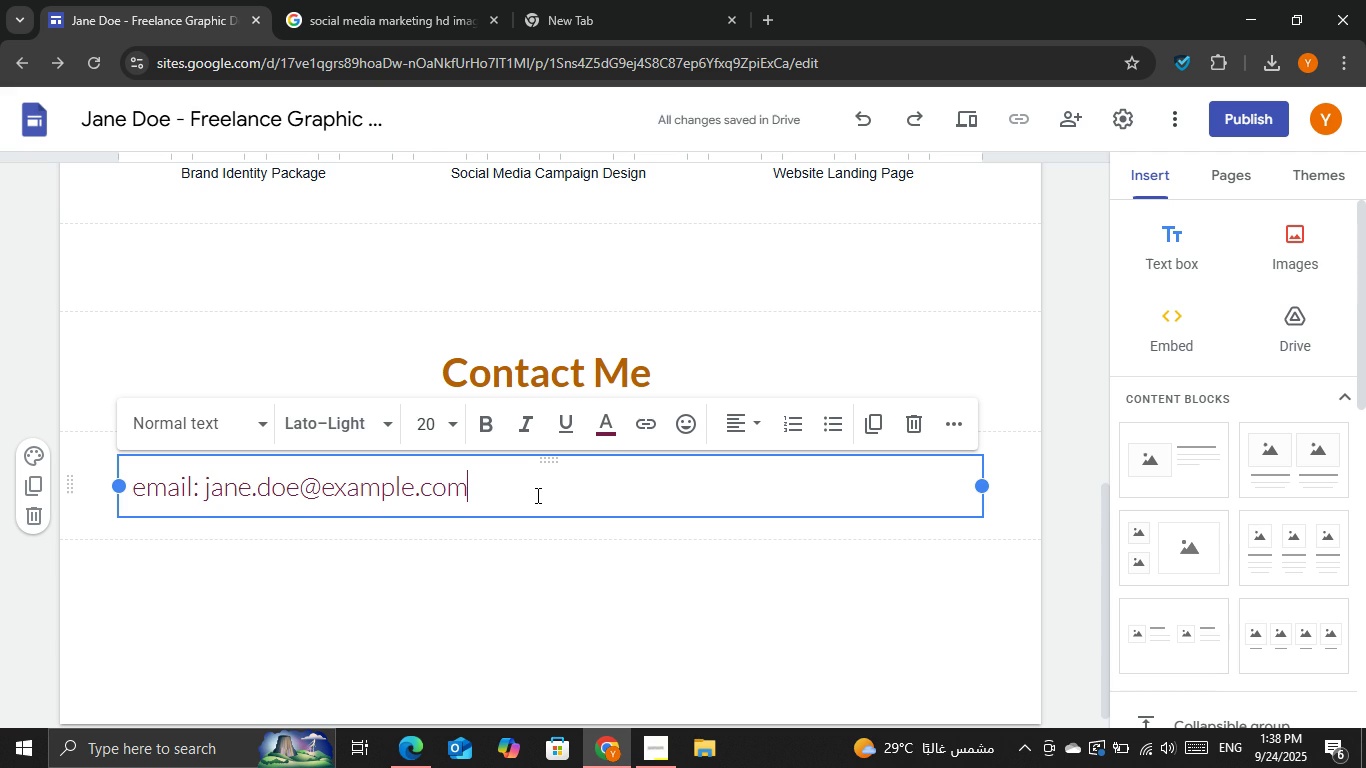 
double_click([536, 495])
 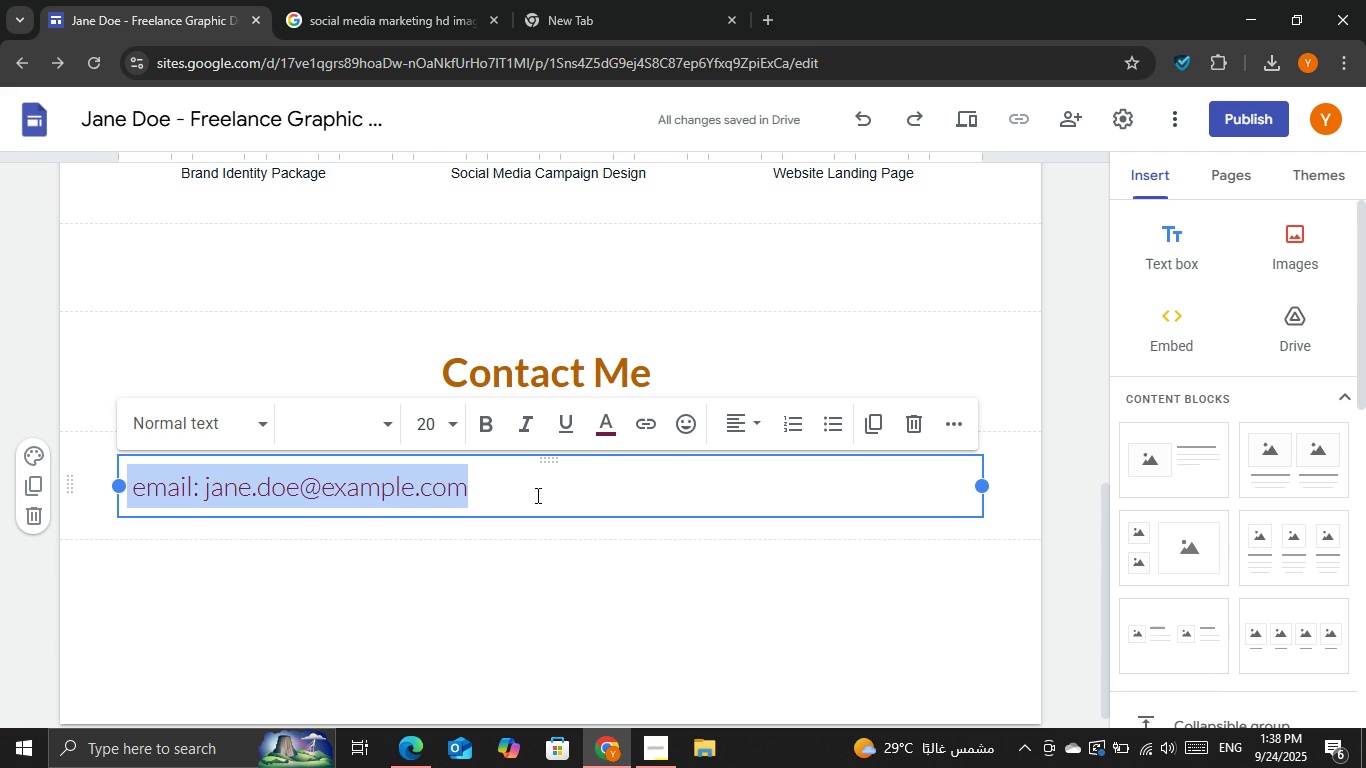 
triple_click([536, 495])
 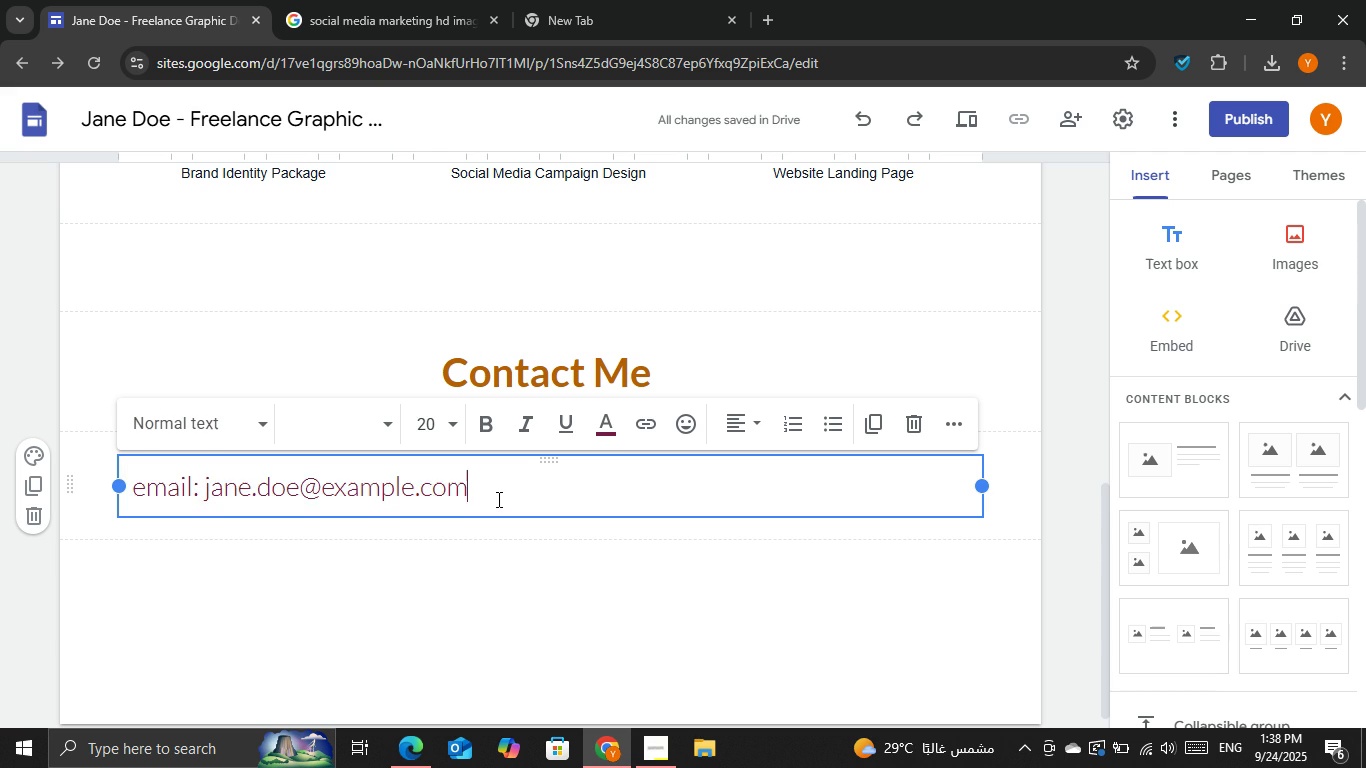 
triple_click([498, 495])
 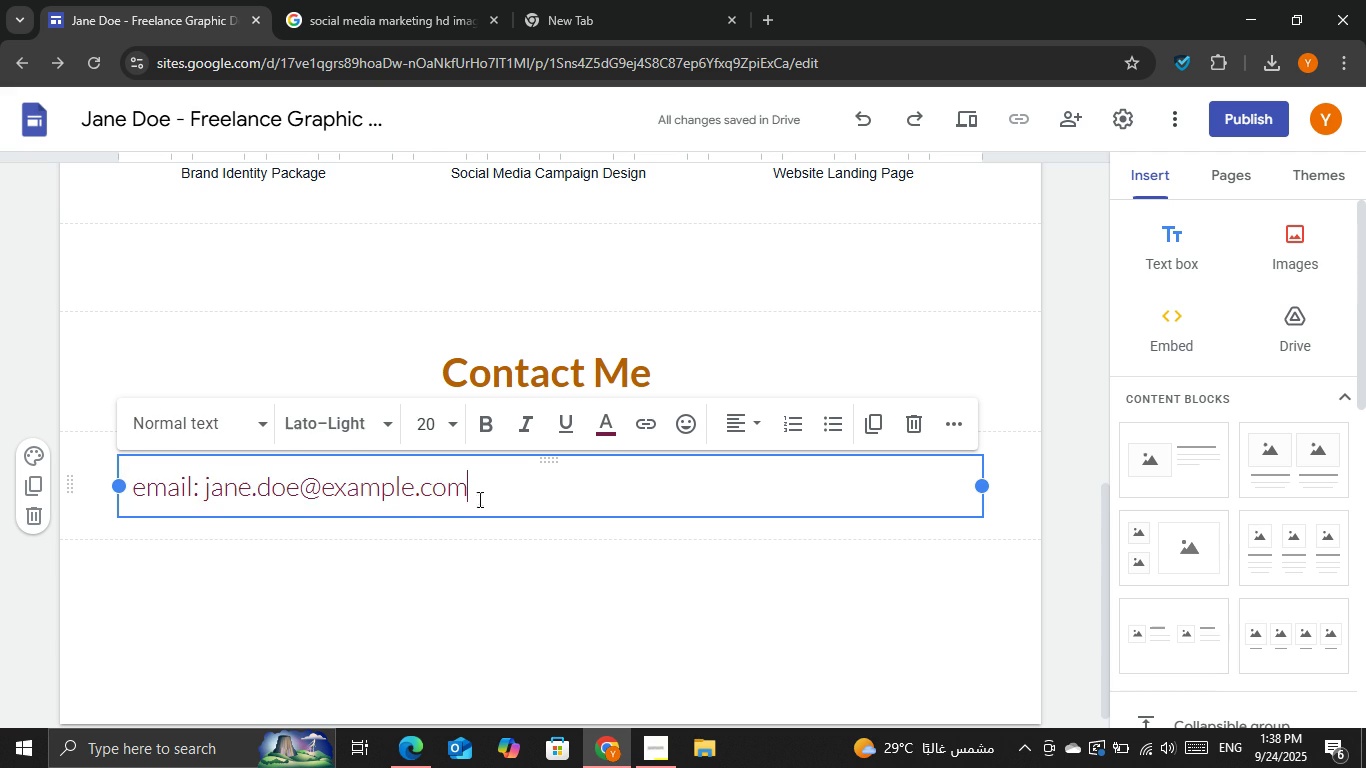 
left_click_drag(start_coordinate=[496, 501], to_coordinate=[206, 498])
 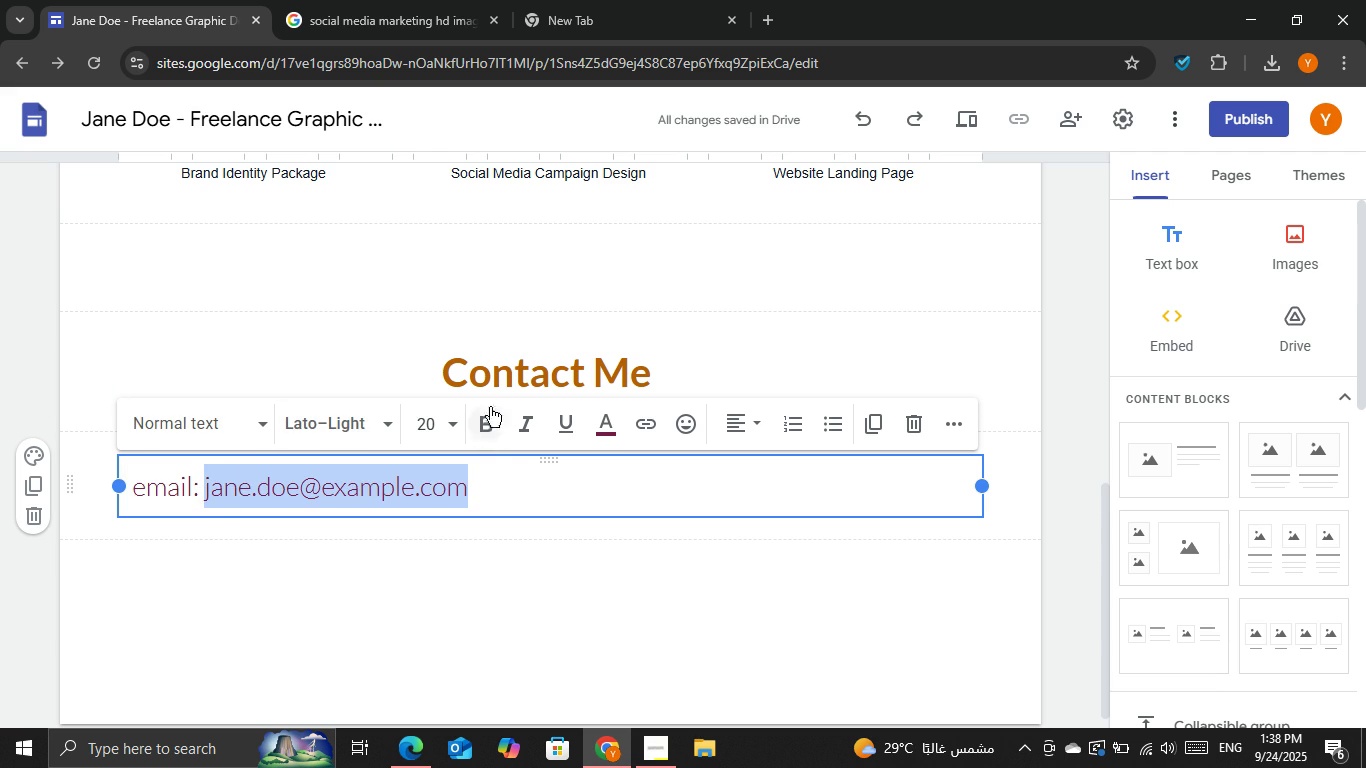 
left_click([490, 407])
 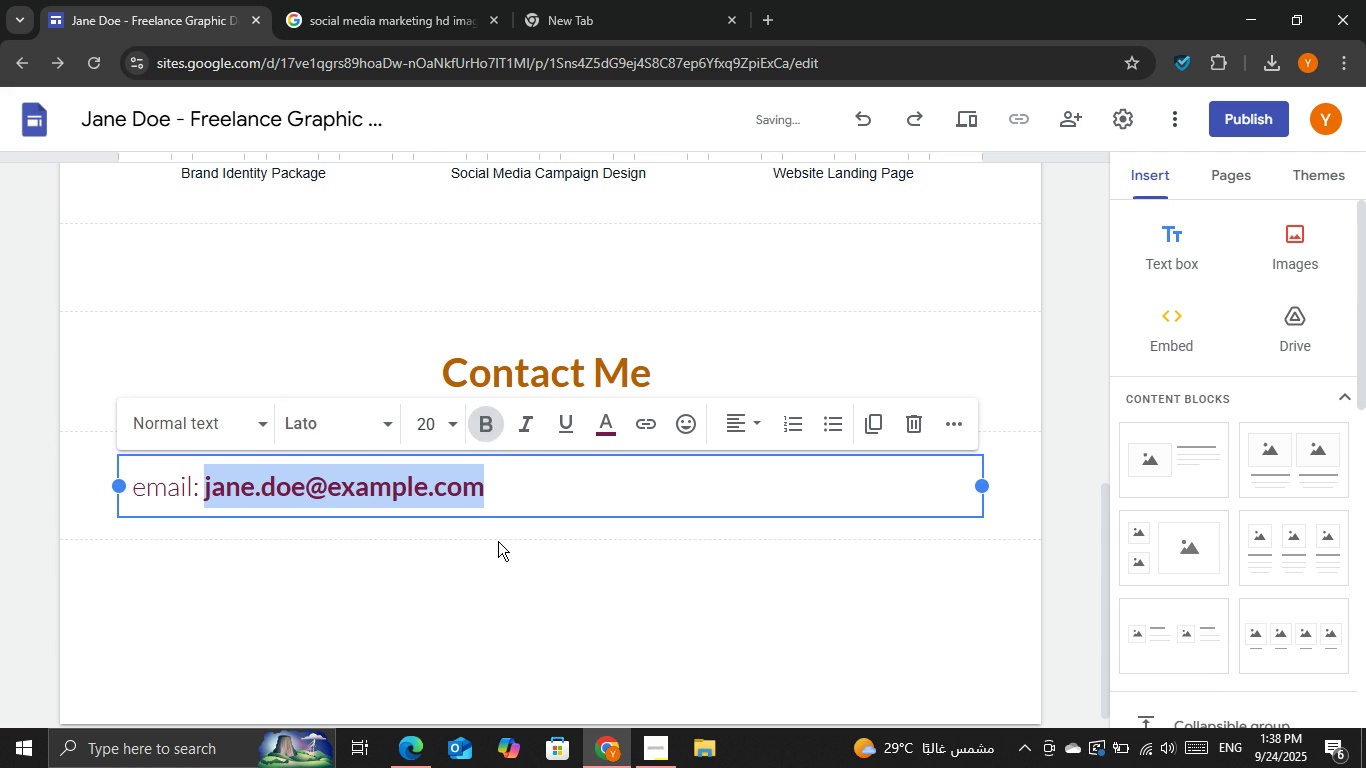 
left_click([498, 541])
 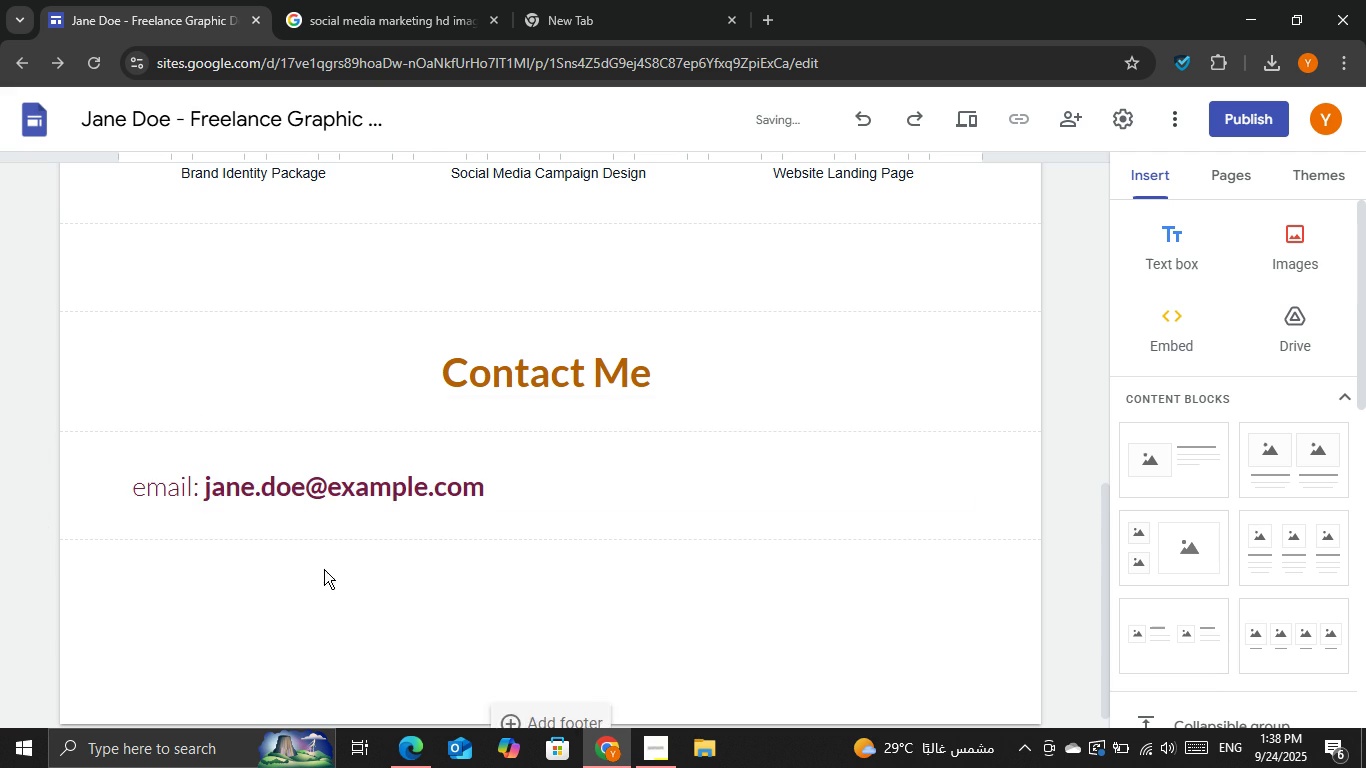 
scroll: coordinate [351, 556], scroll_direction: up, amount: 6.0
 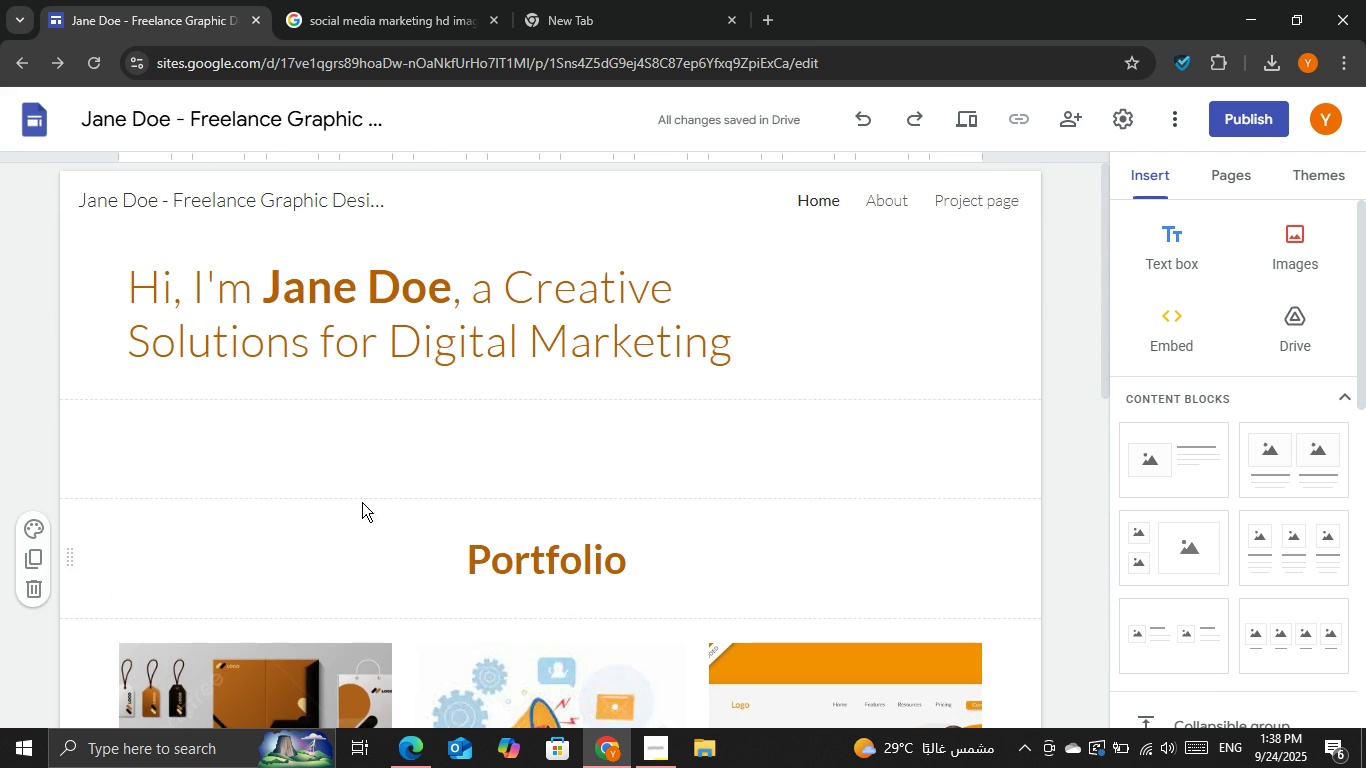 
scroll: coordinate [364, 493], scroll_direction: down, amount: 6.0
 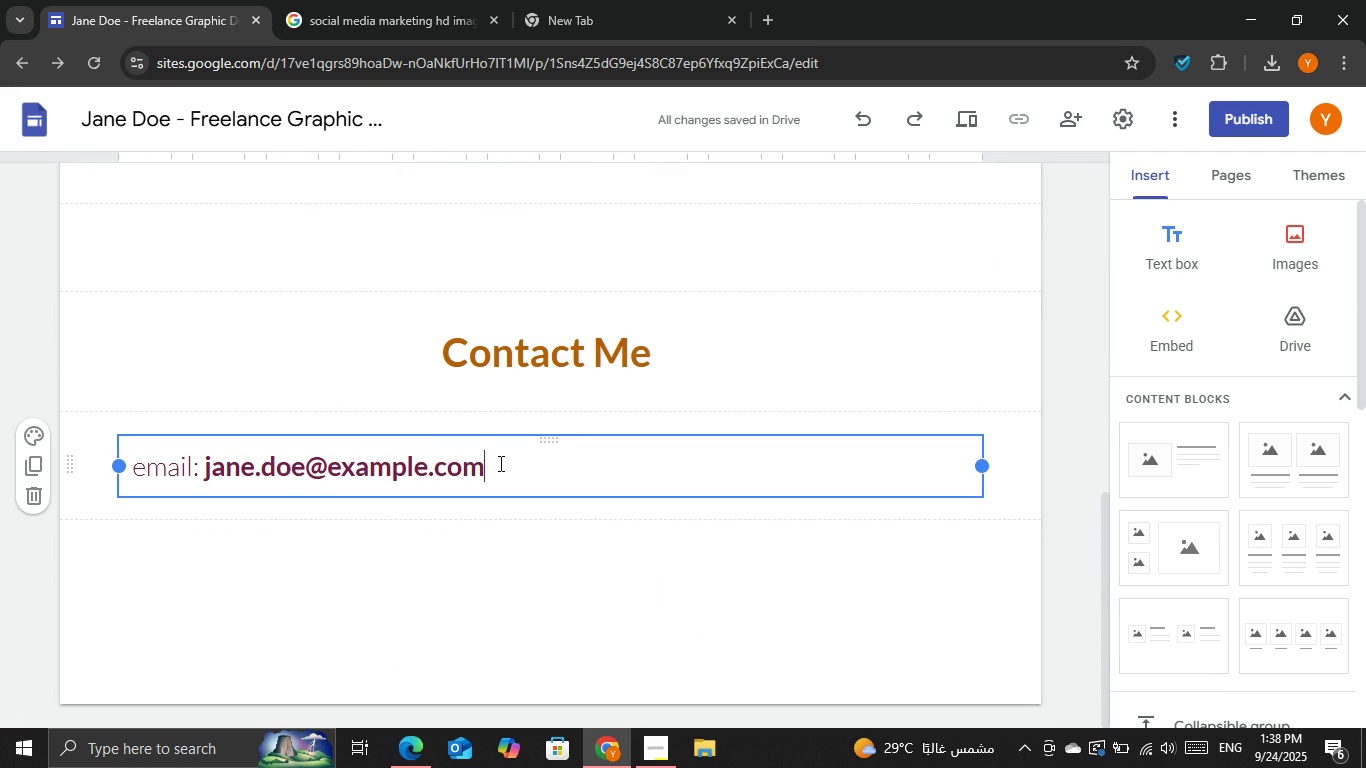 
double_click([499, 463])
 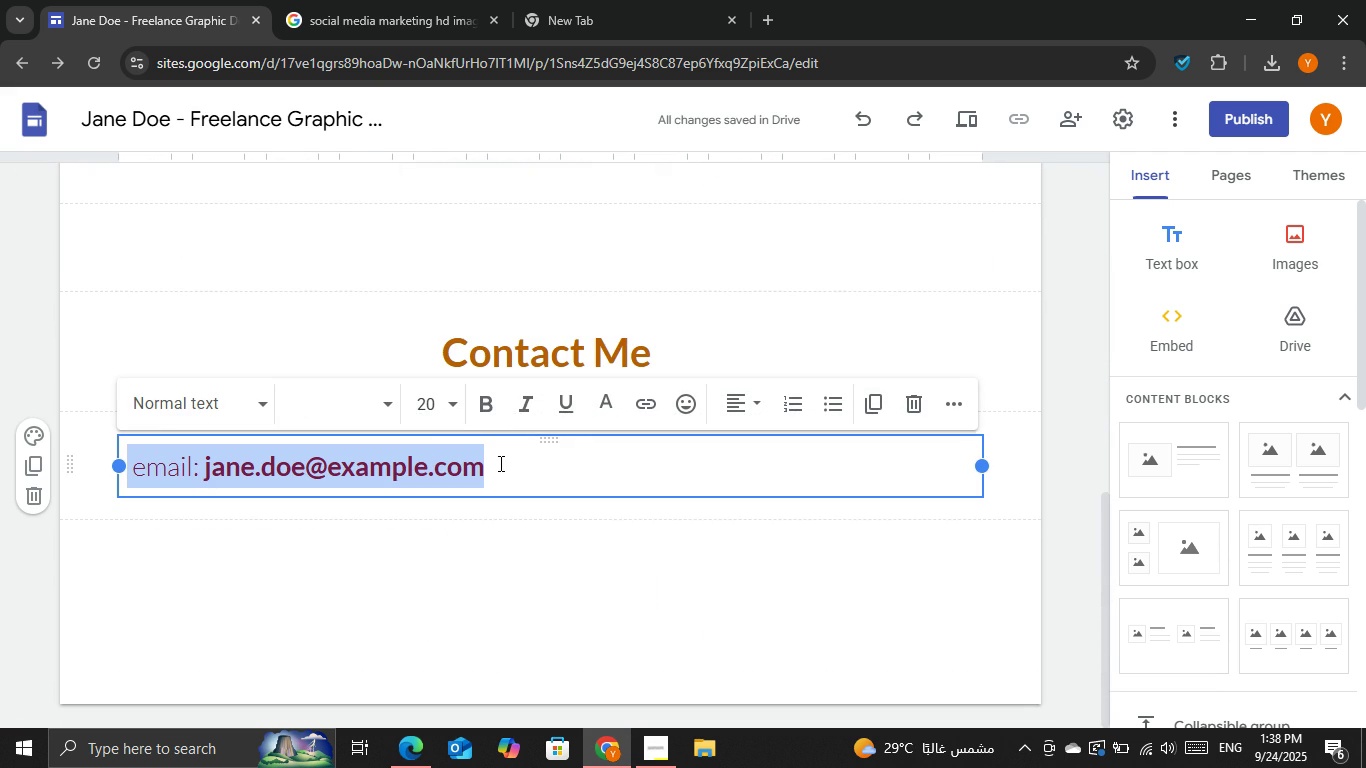 
triple_click([499, 463])
 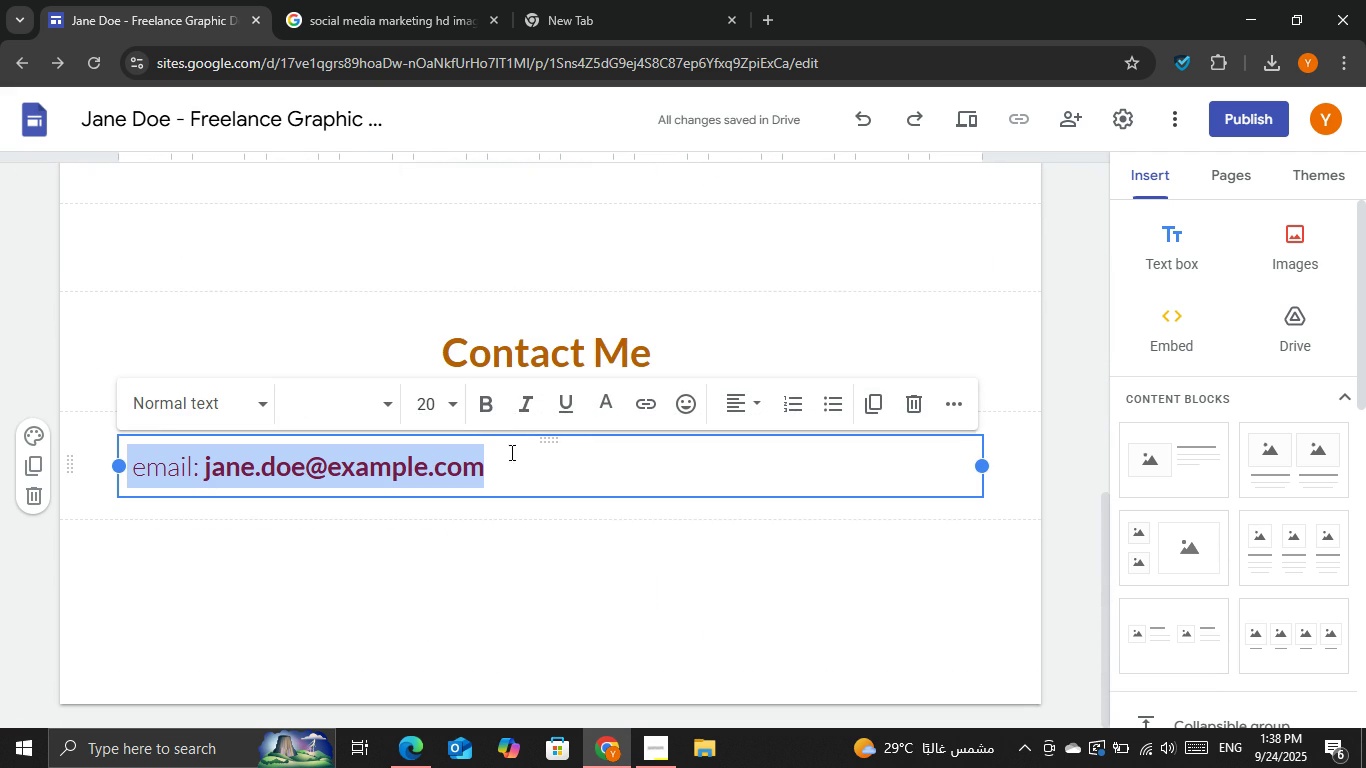 
triple_click([499, 463])
 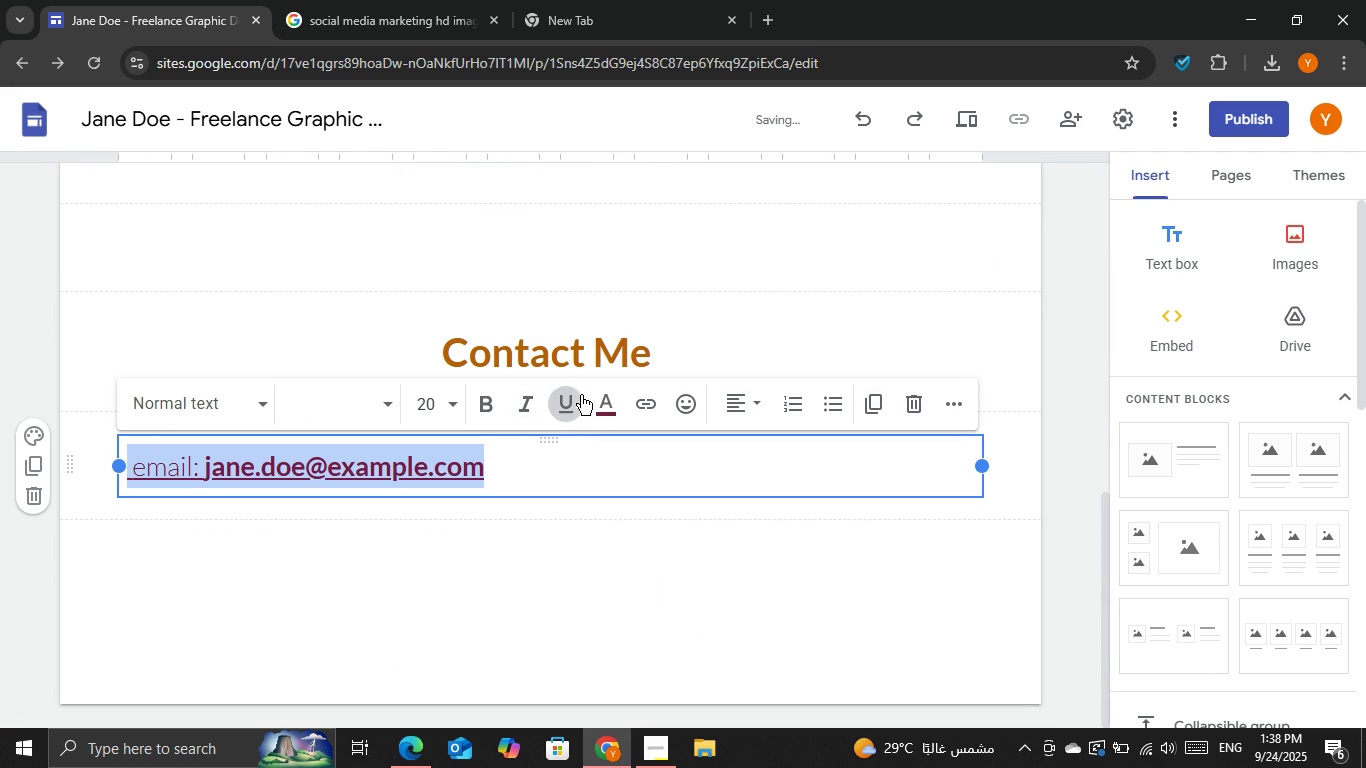 
double_click([603, 400])
 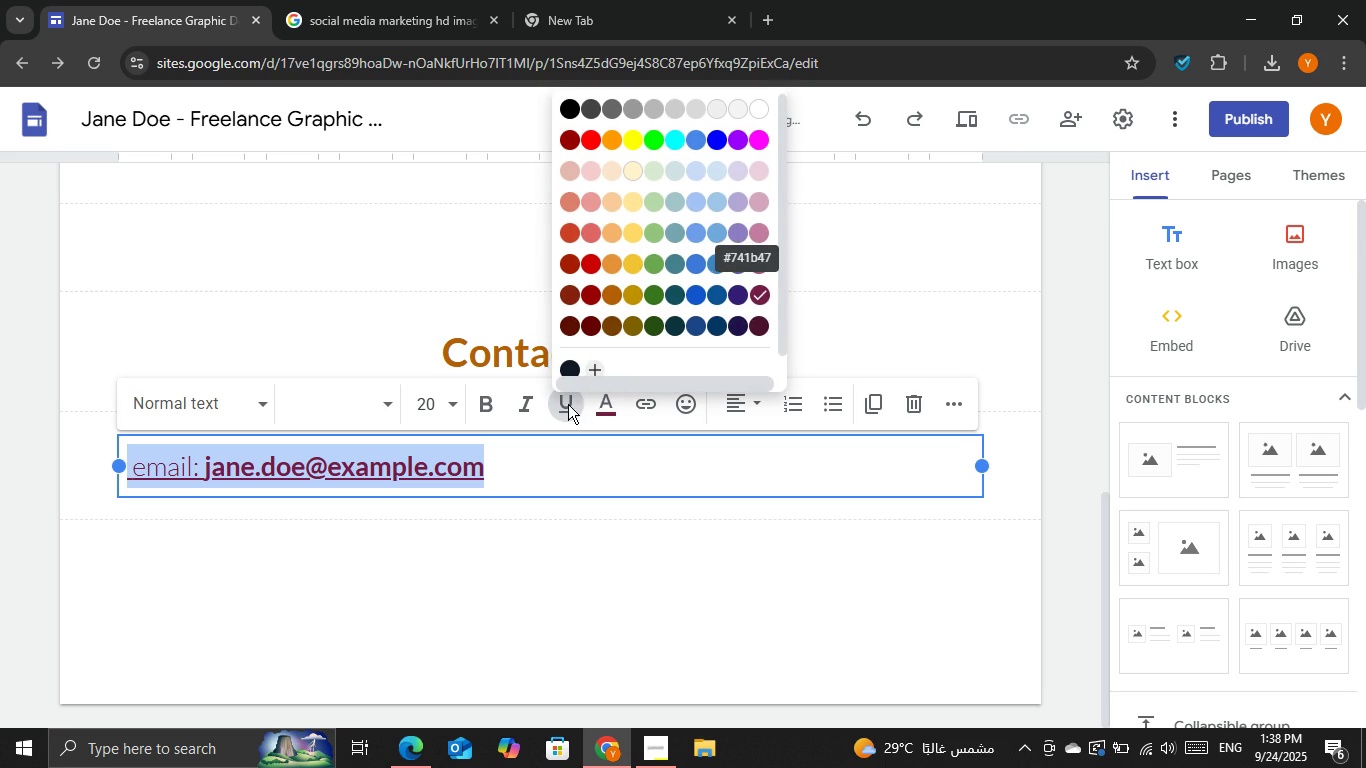 
left_click([568, 404])
 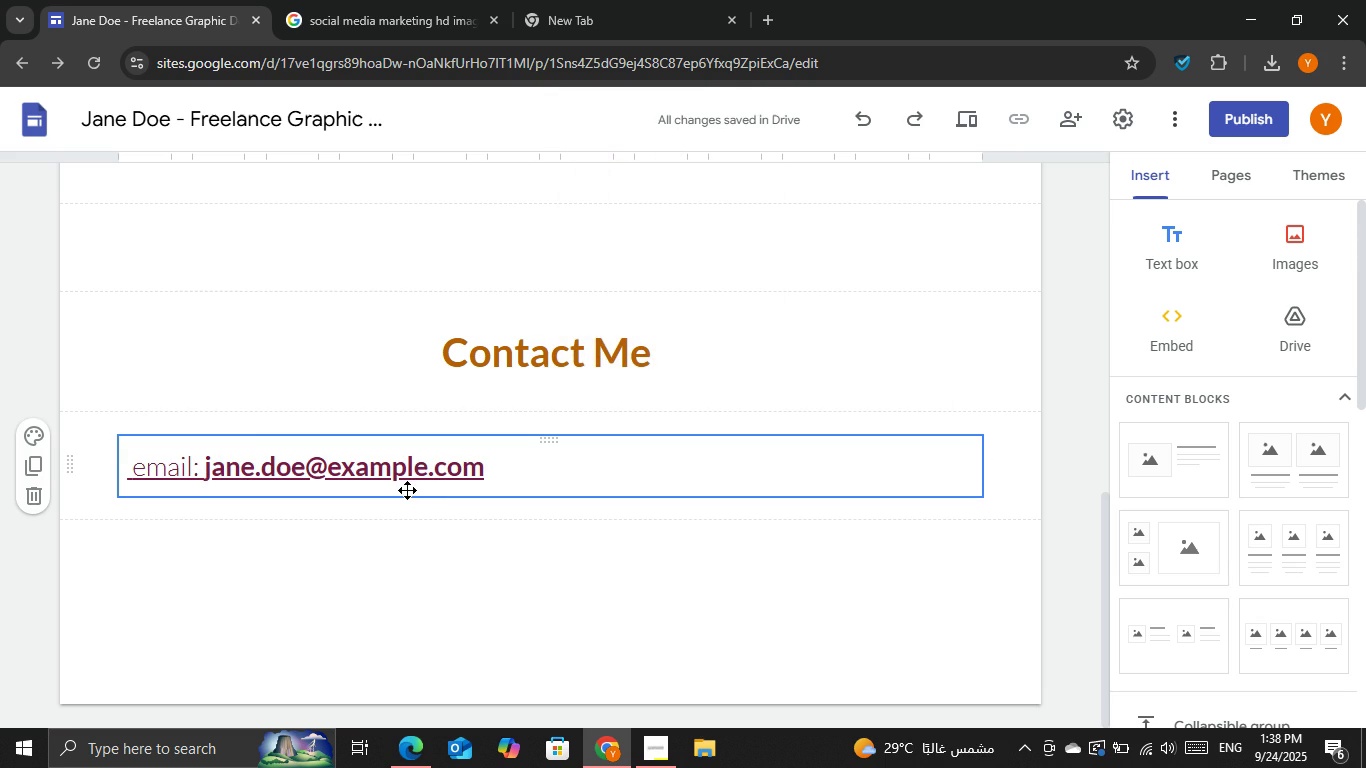 
double_click([407, 490])
 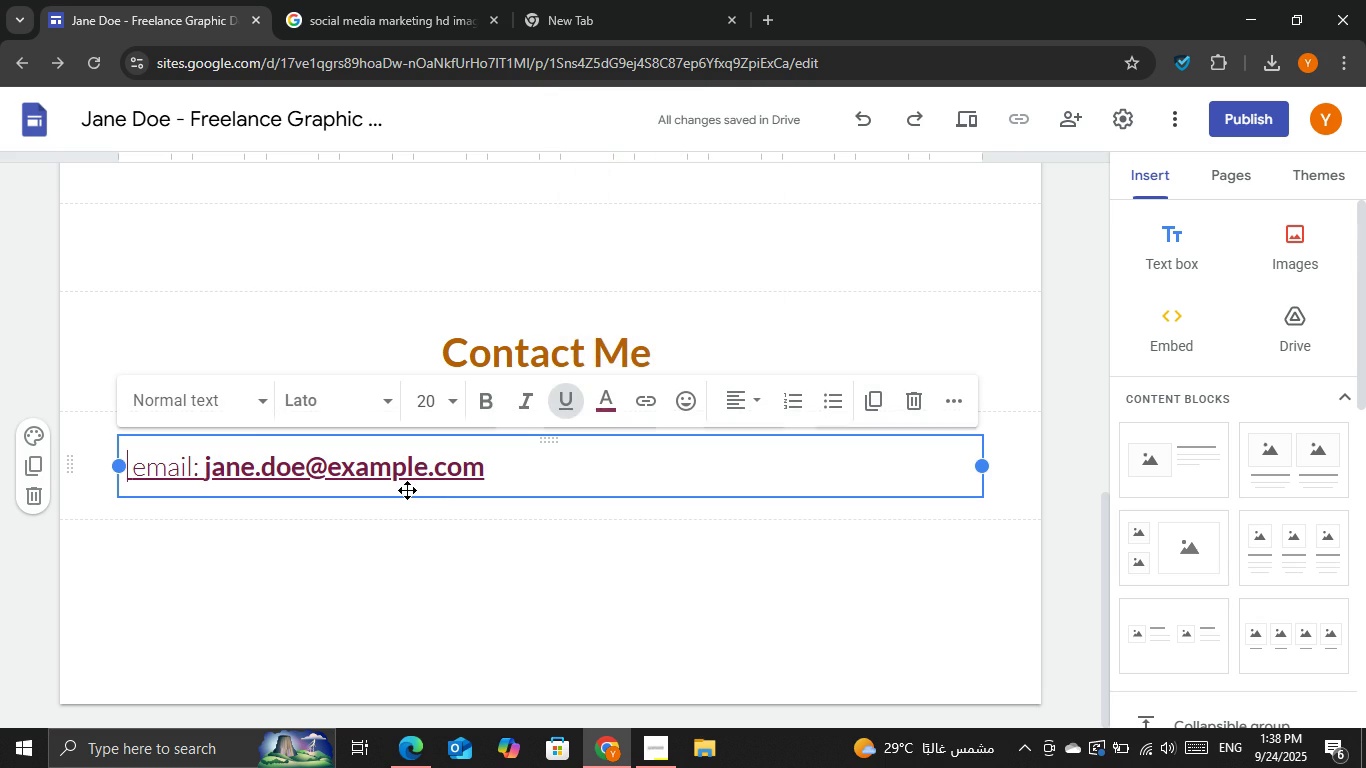 
triple_click([407, 490])
 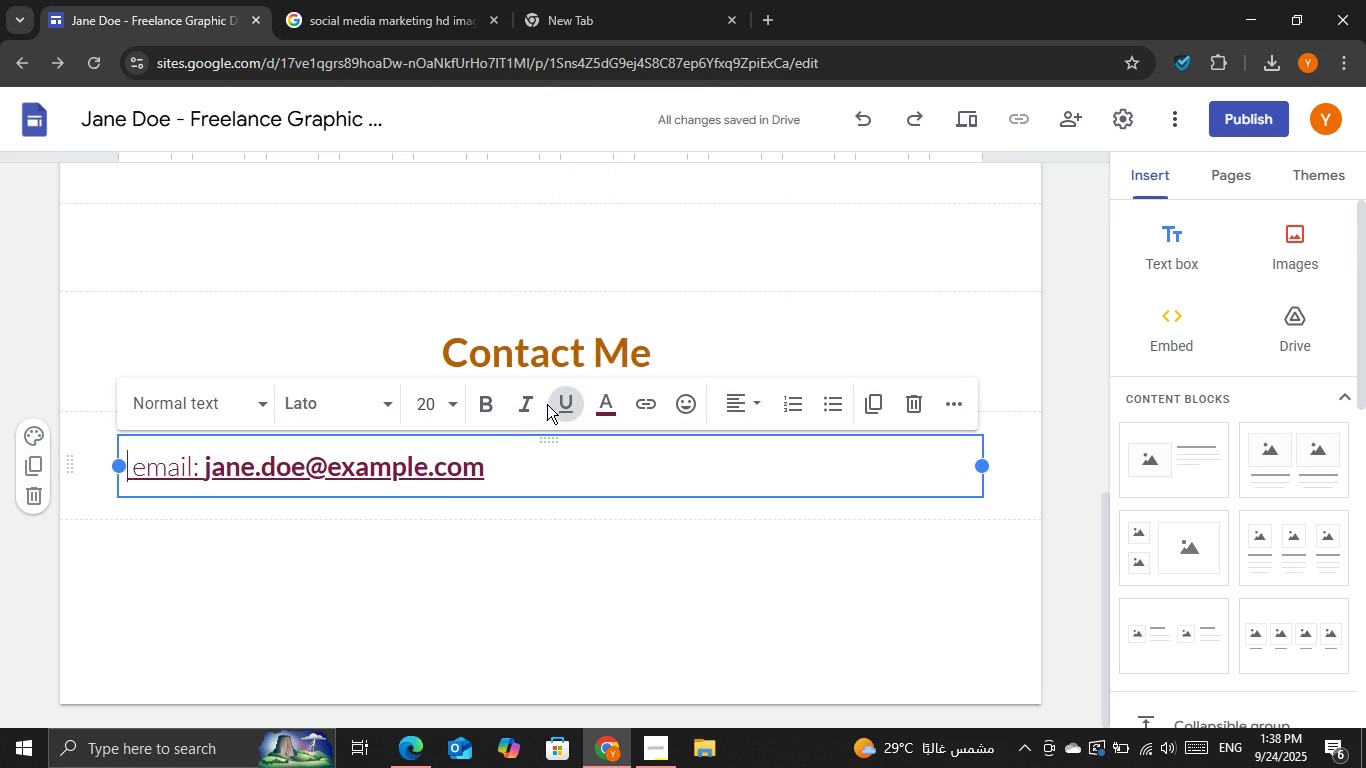 
double_click([568, 404])
 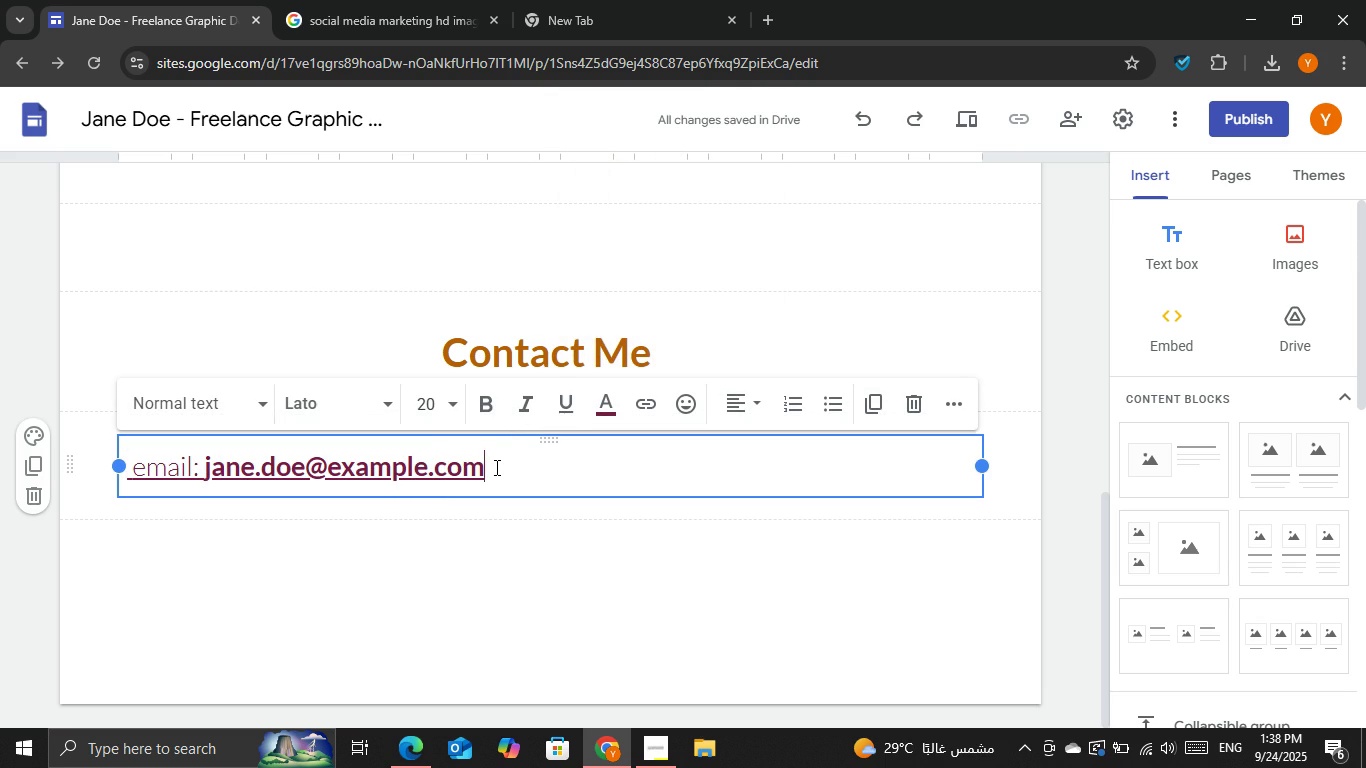 
double_click([495, 467])
 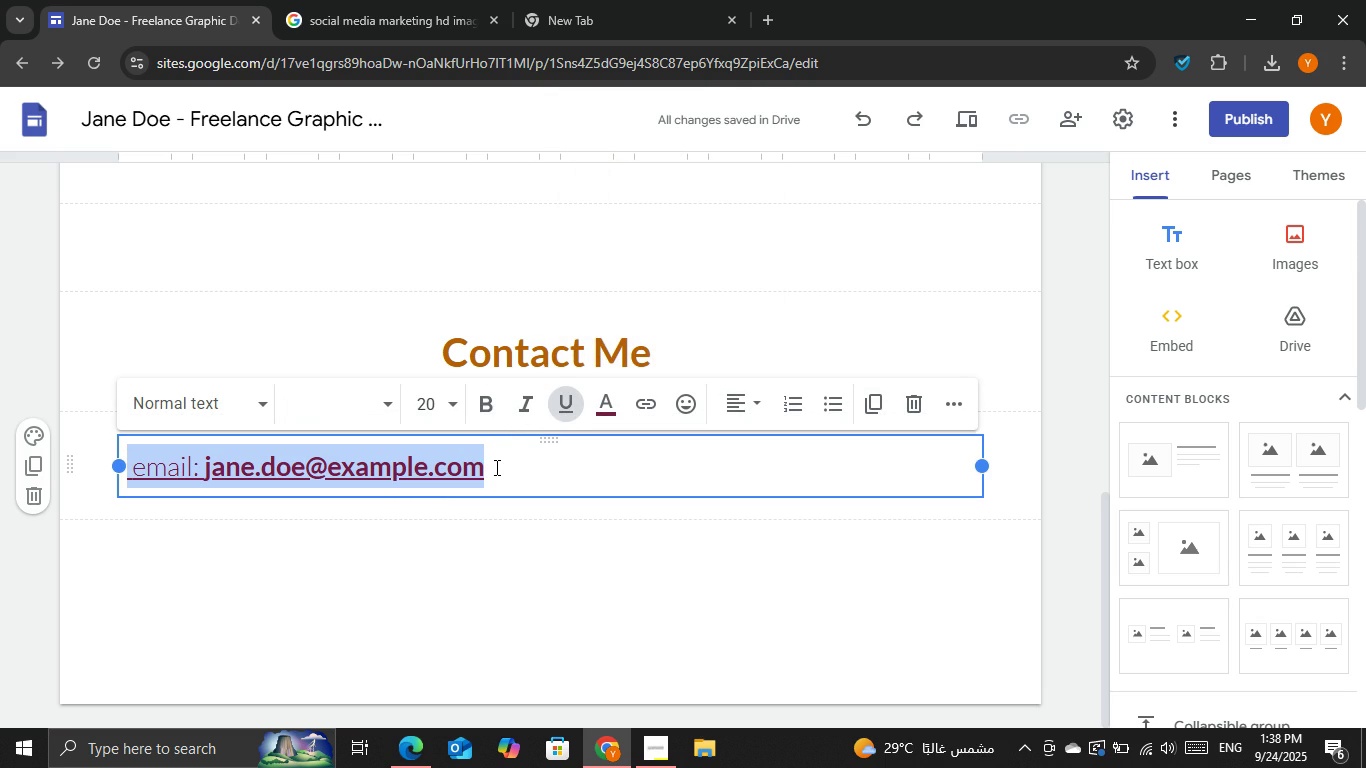 
triple_click([495, 467])
 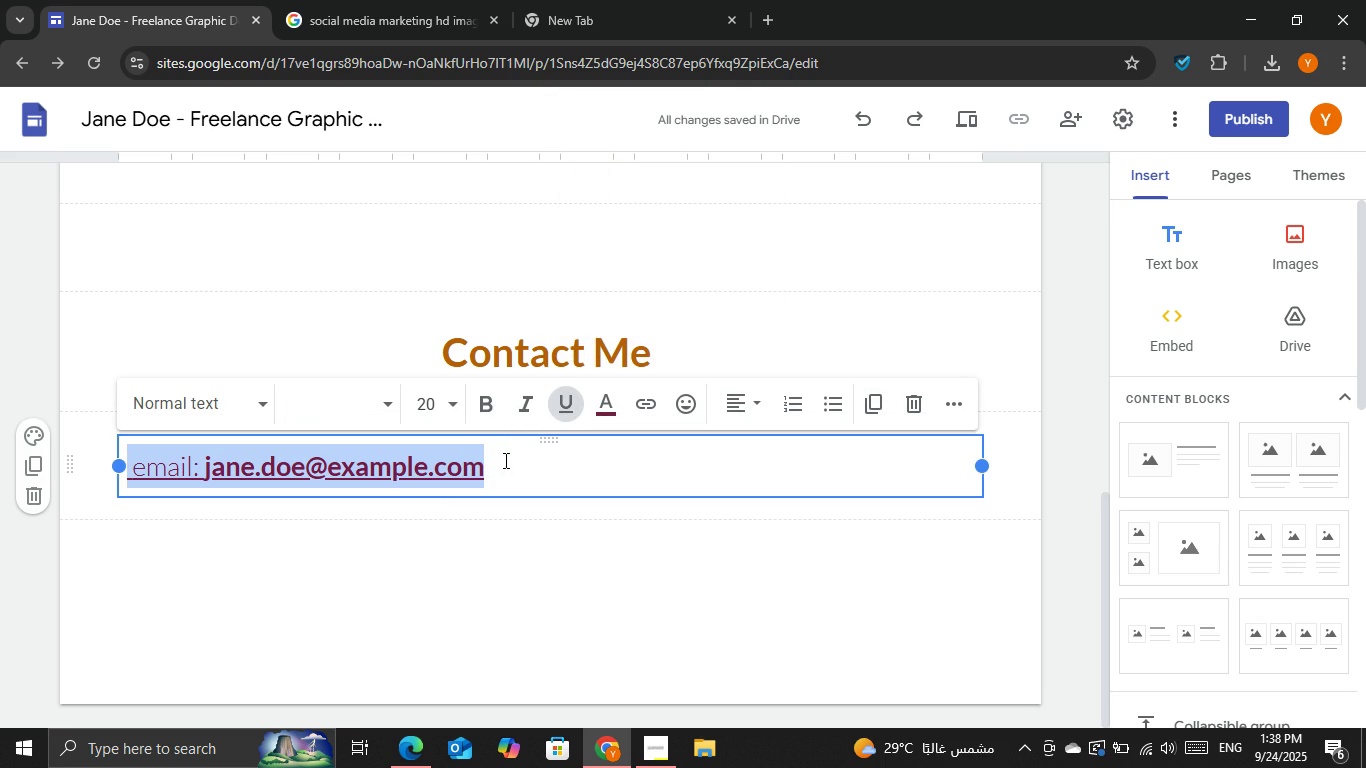 
triple_click([495, 467])
 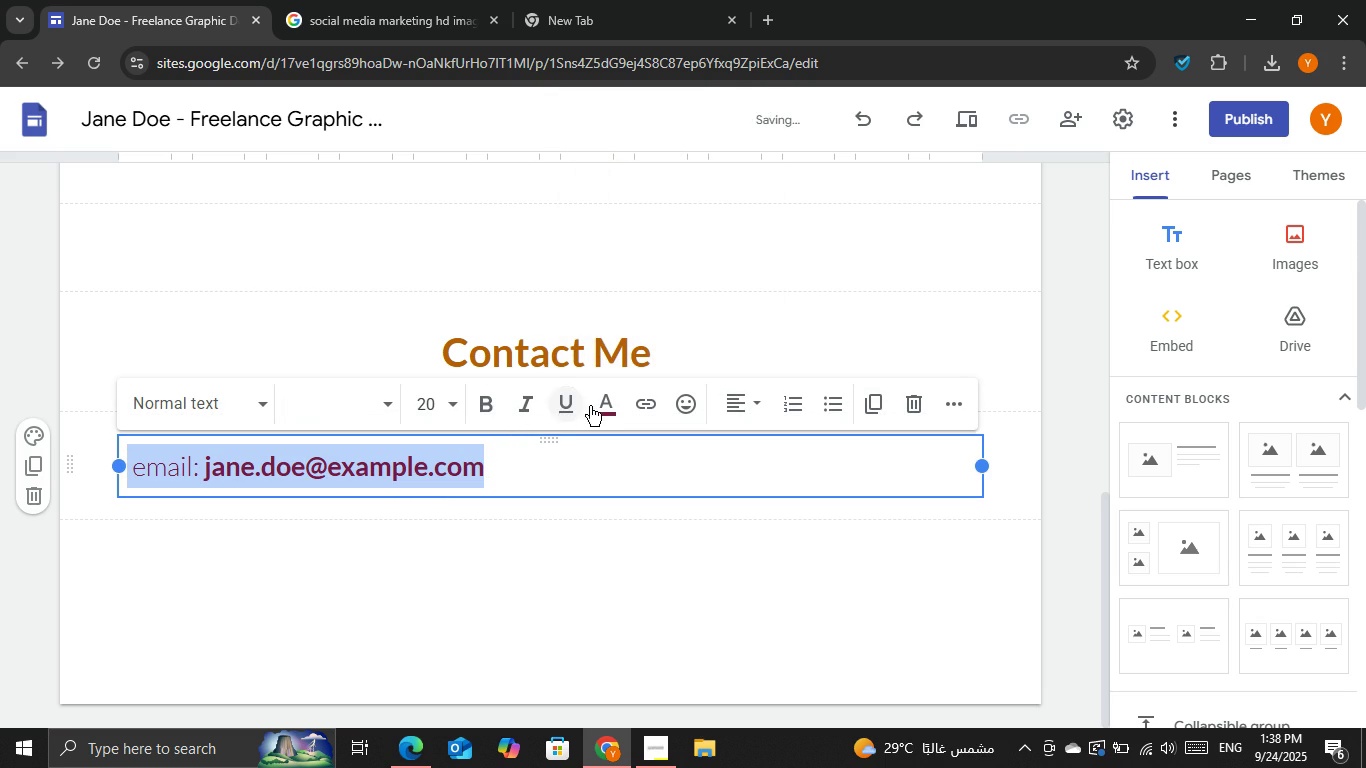 
double_click([592, 406])
 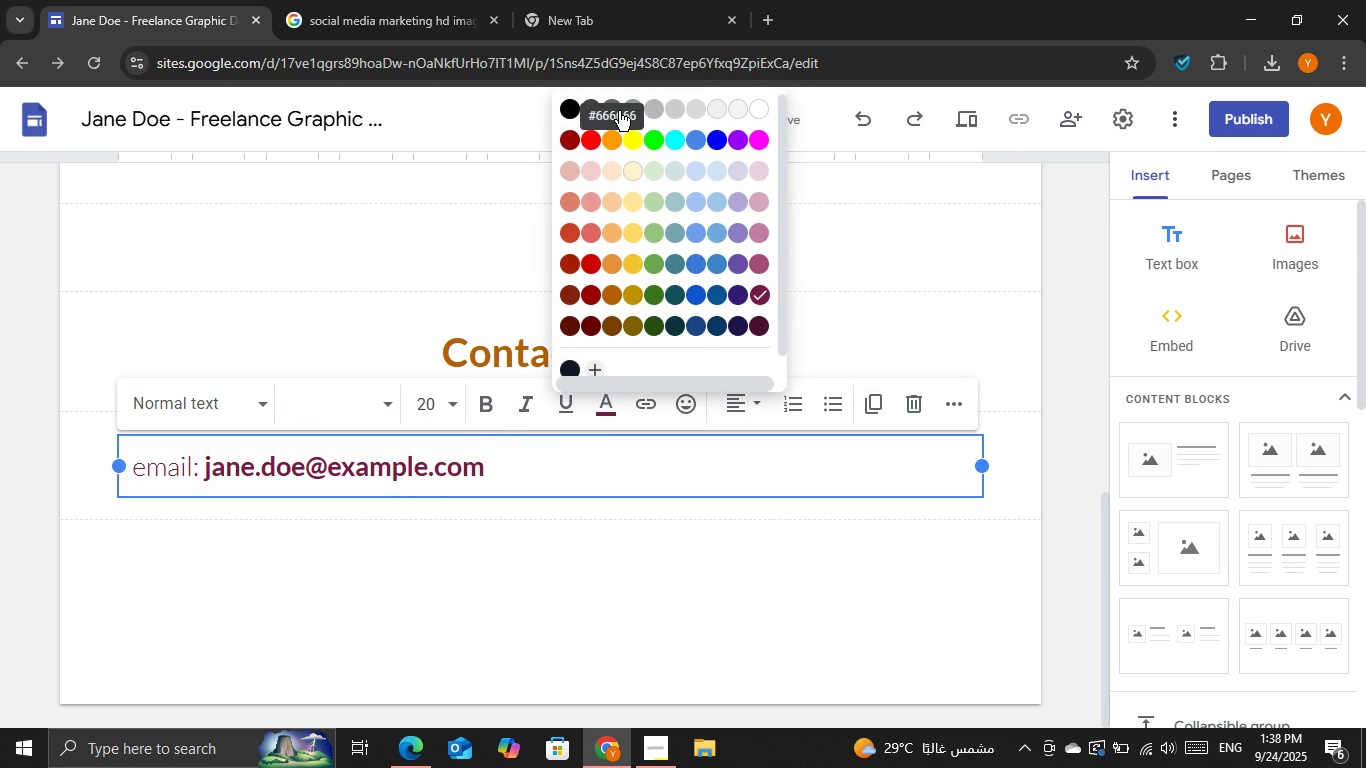 
left_click([521, 573])
 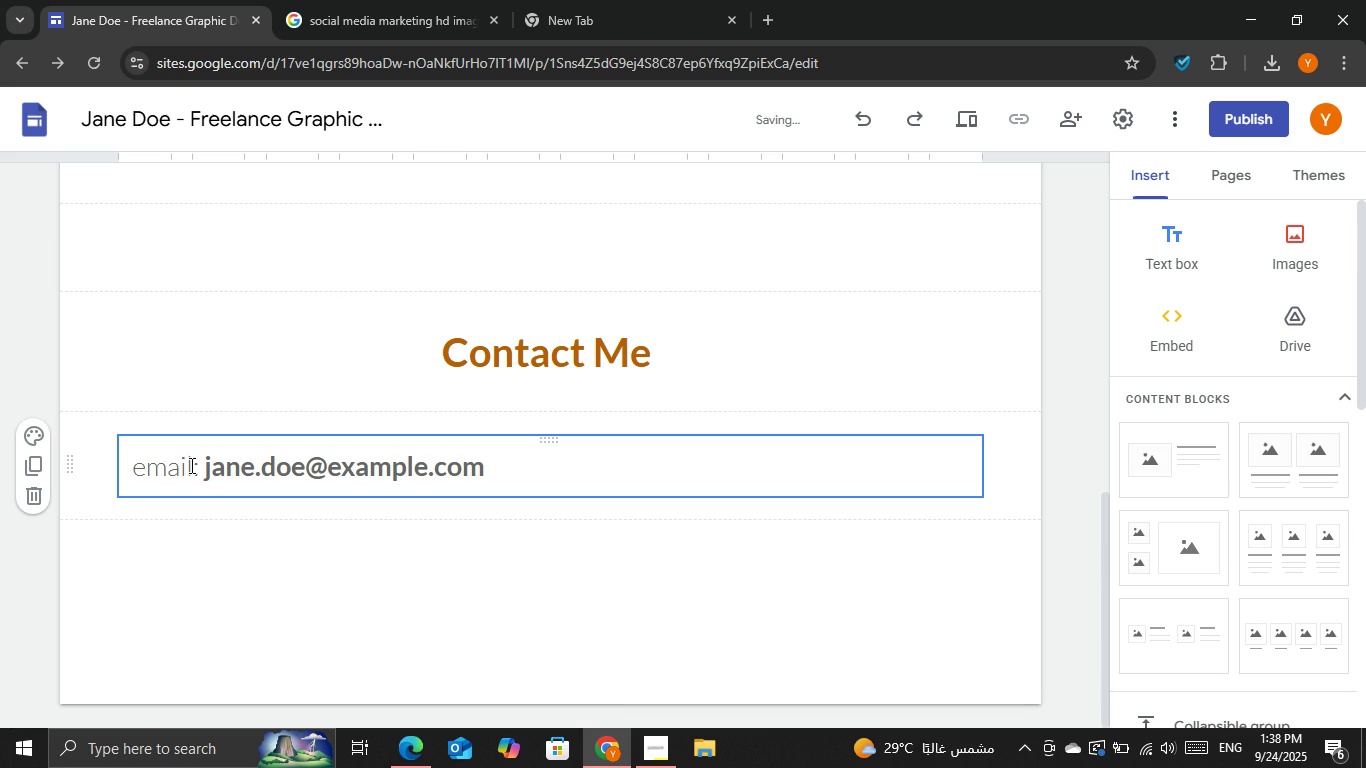 
left_click_drag(start_coordinate=[195, 466], to_coordinate=[127, 470])
 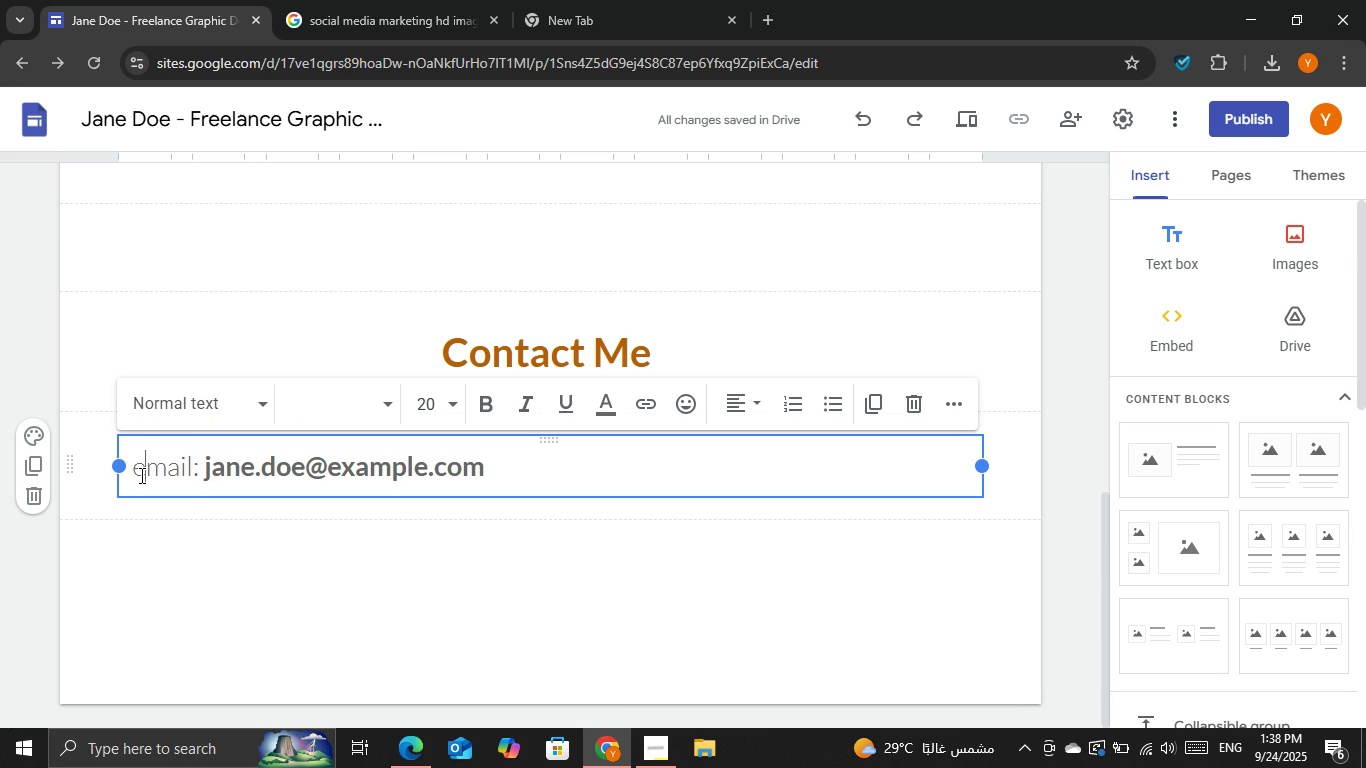 
left_click([140, 475])
 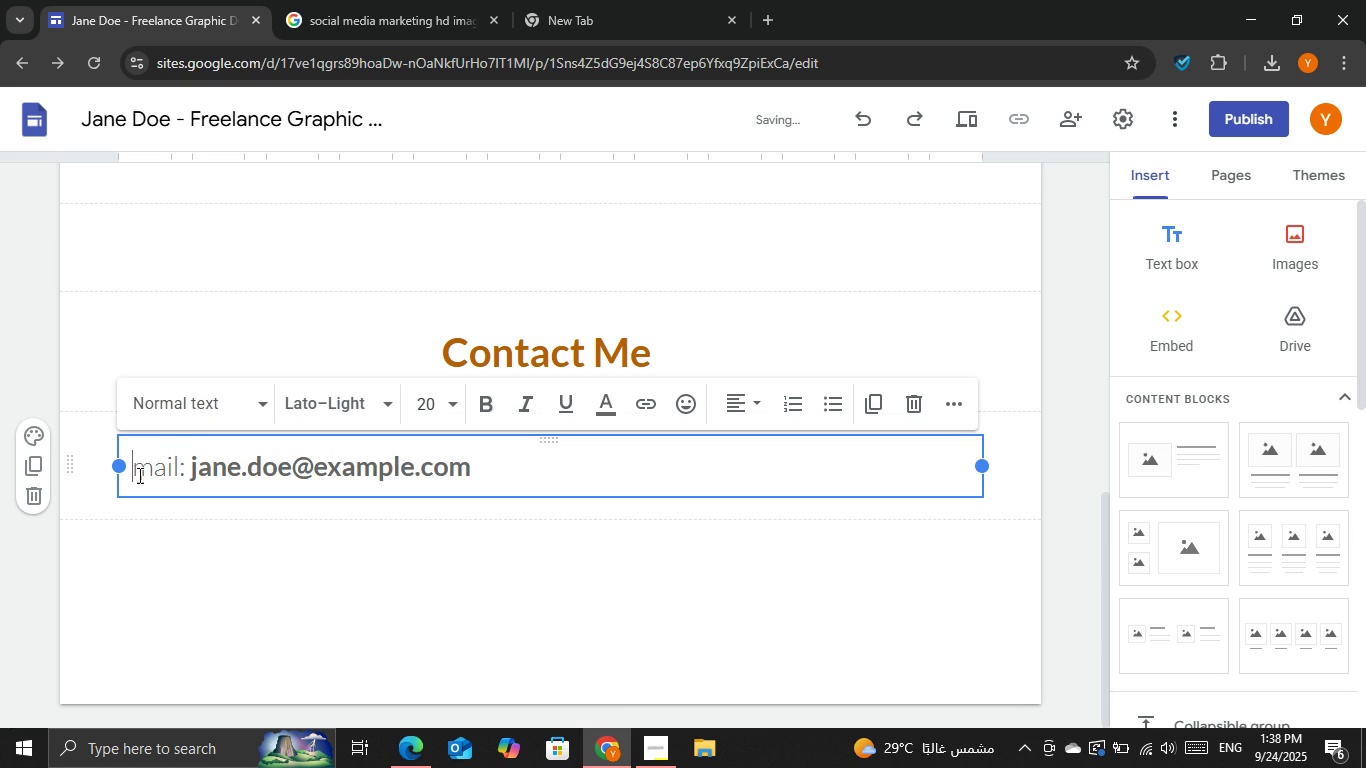 
key(Backspace)
type(#E)
key(Backspace)
key(Backspace)
type(E)
 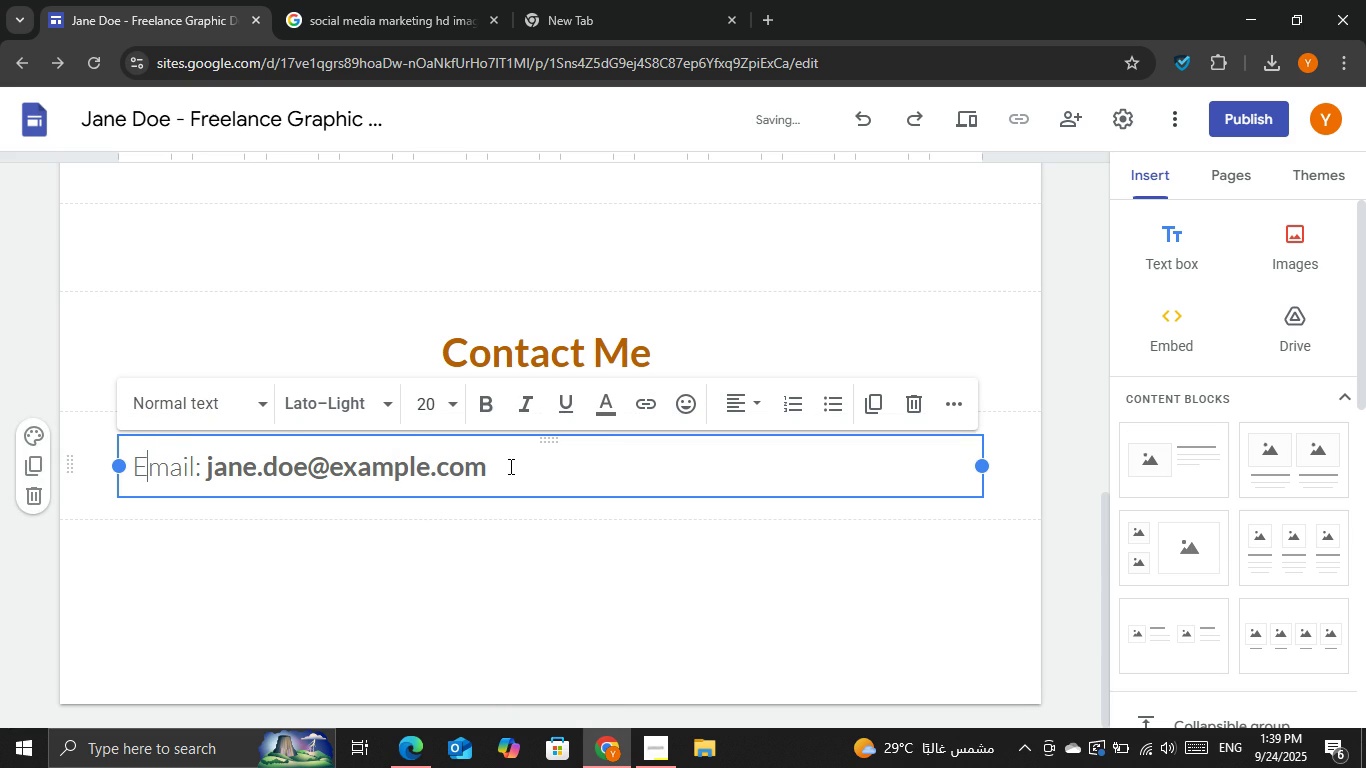 
double_click([513, 558])
 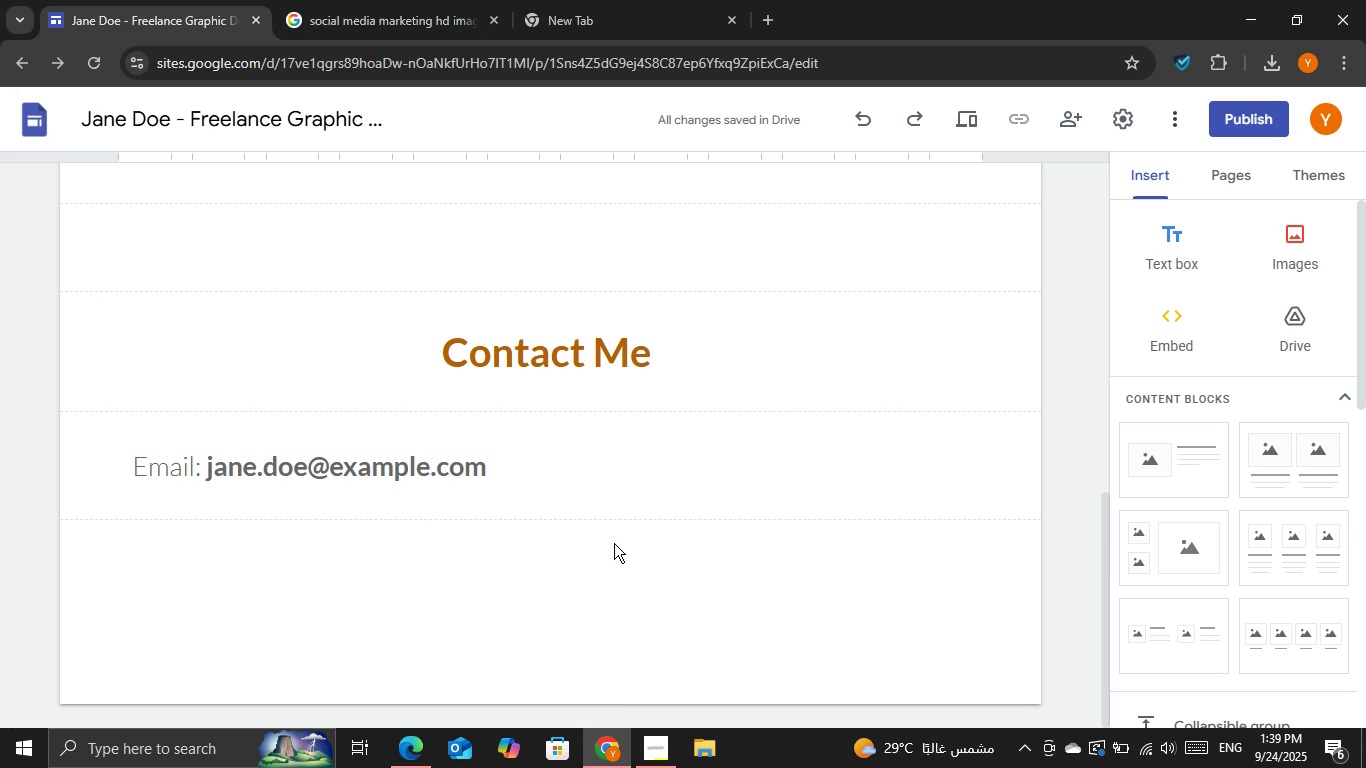 
scroll: coordinate [614, 546], scroll_direction: down, amount: 1.0